 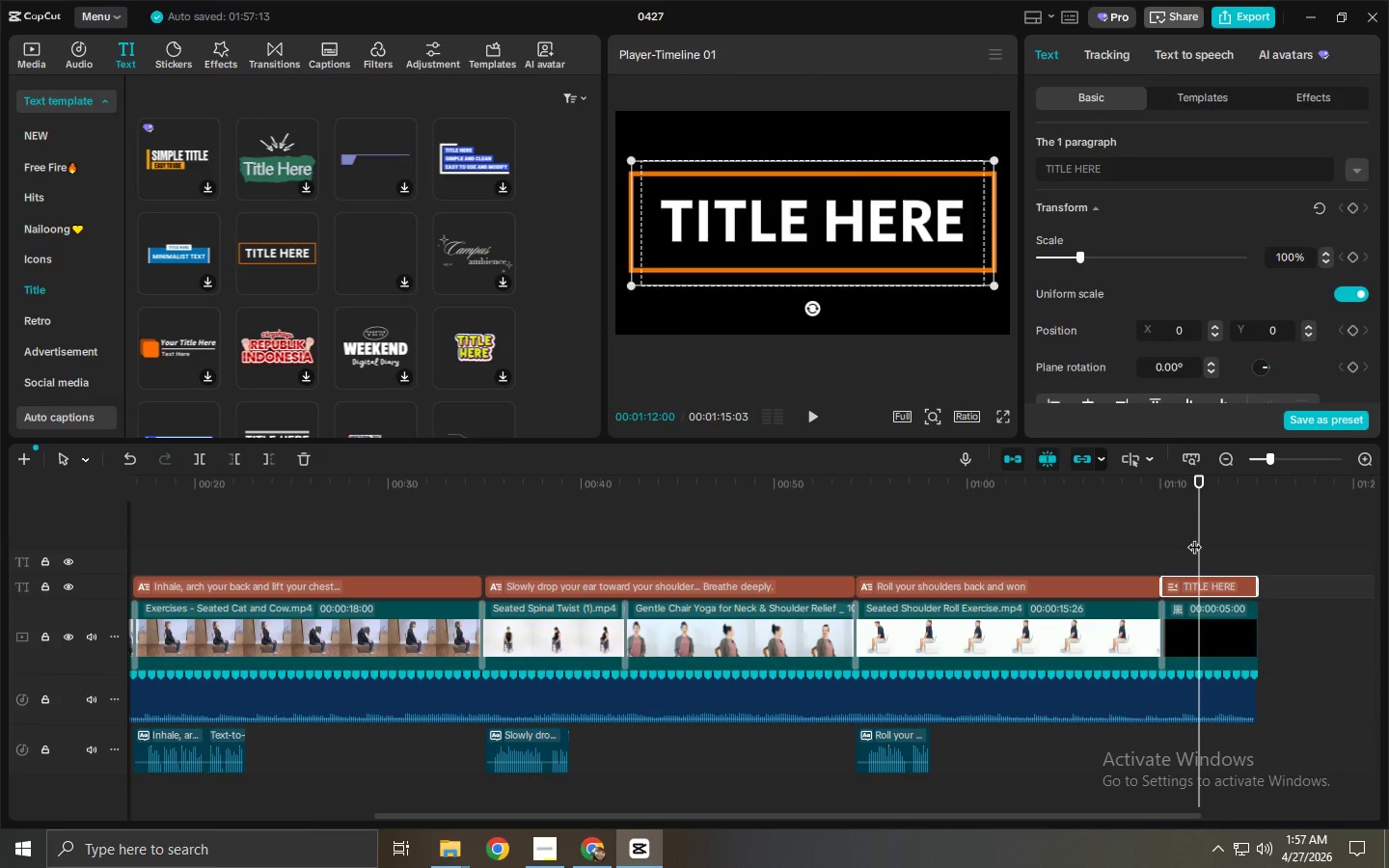 
left_click([1201, 593])
 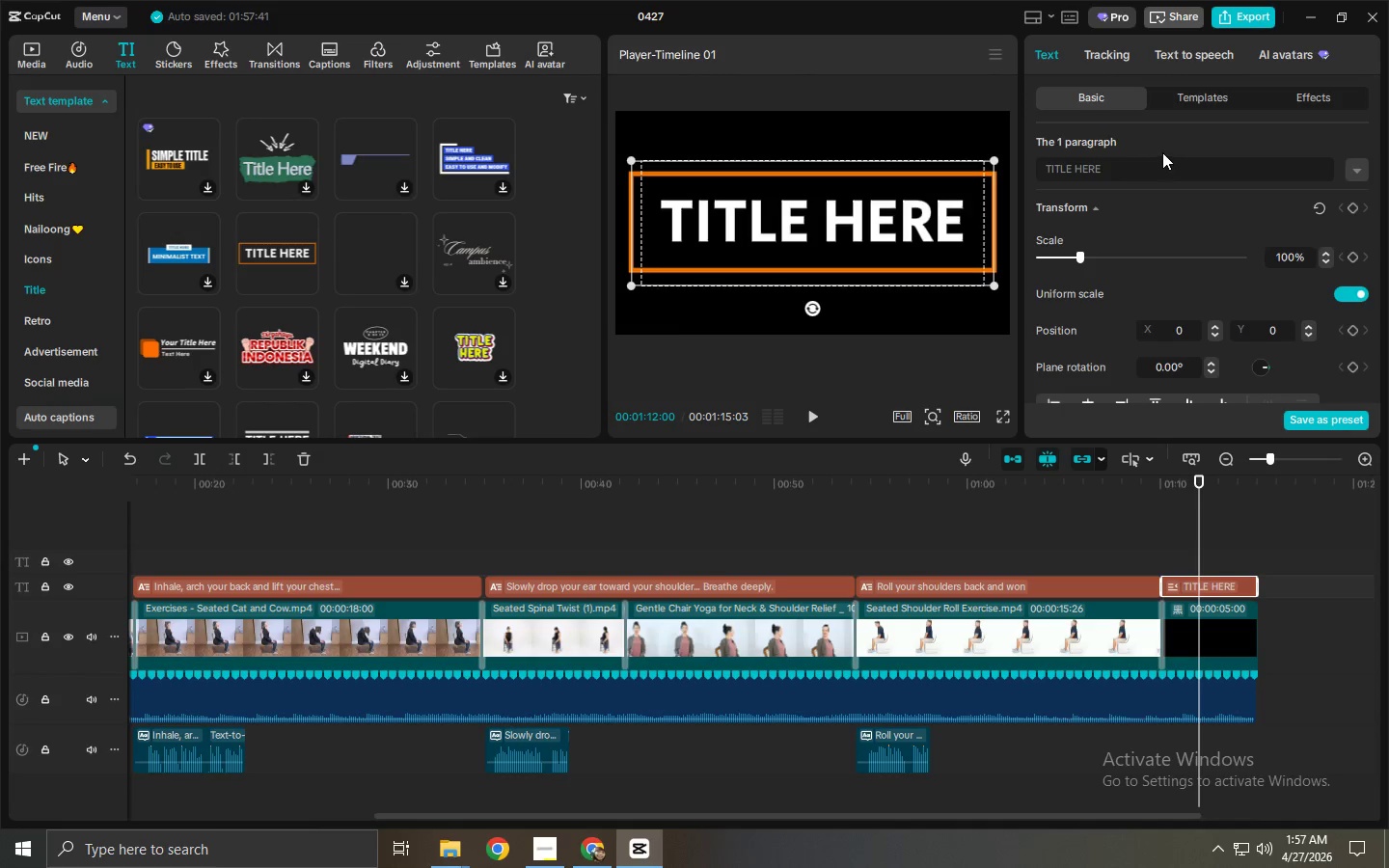 
left_click([1158, 176])
 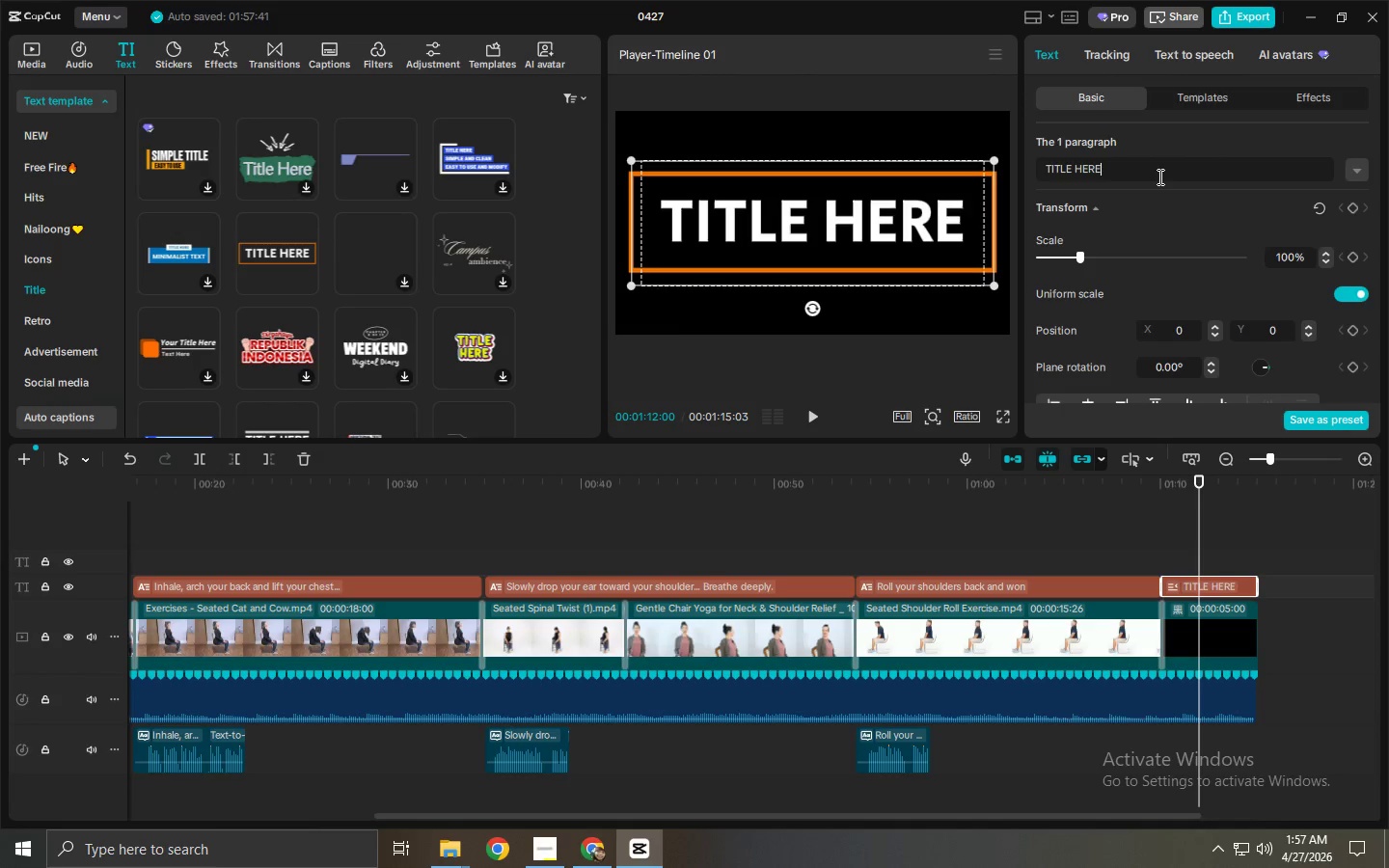 
key(Control+A)
 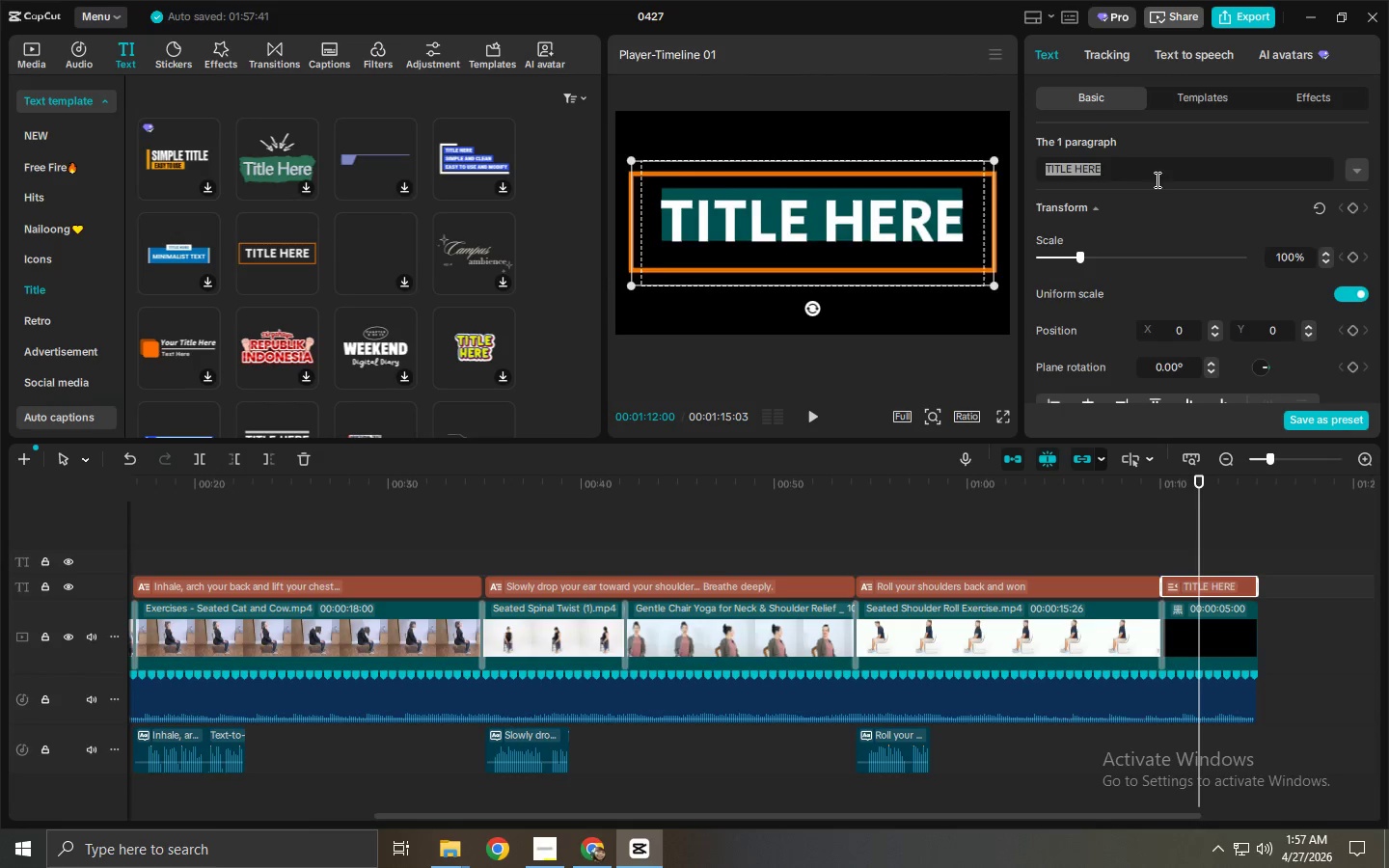 
key(Control+V)
 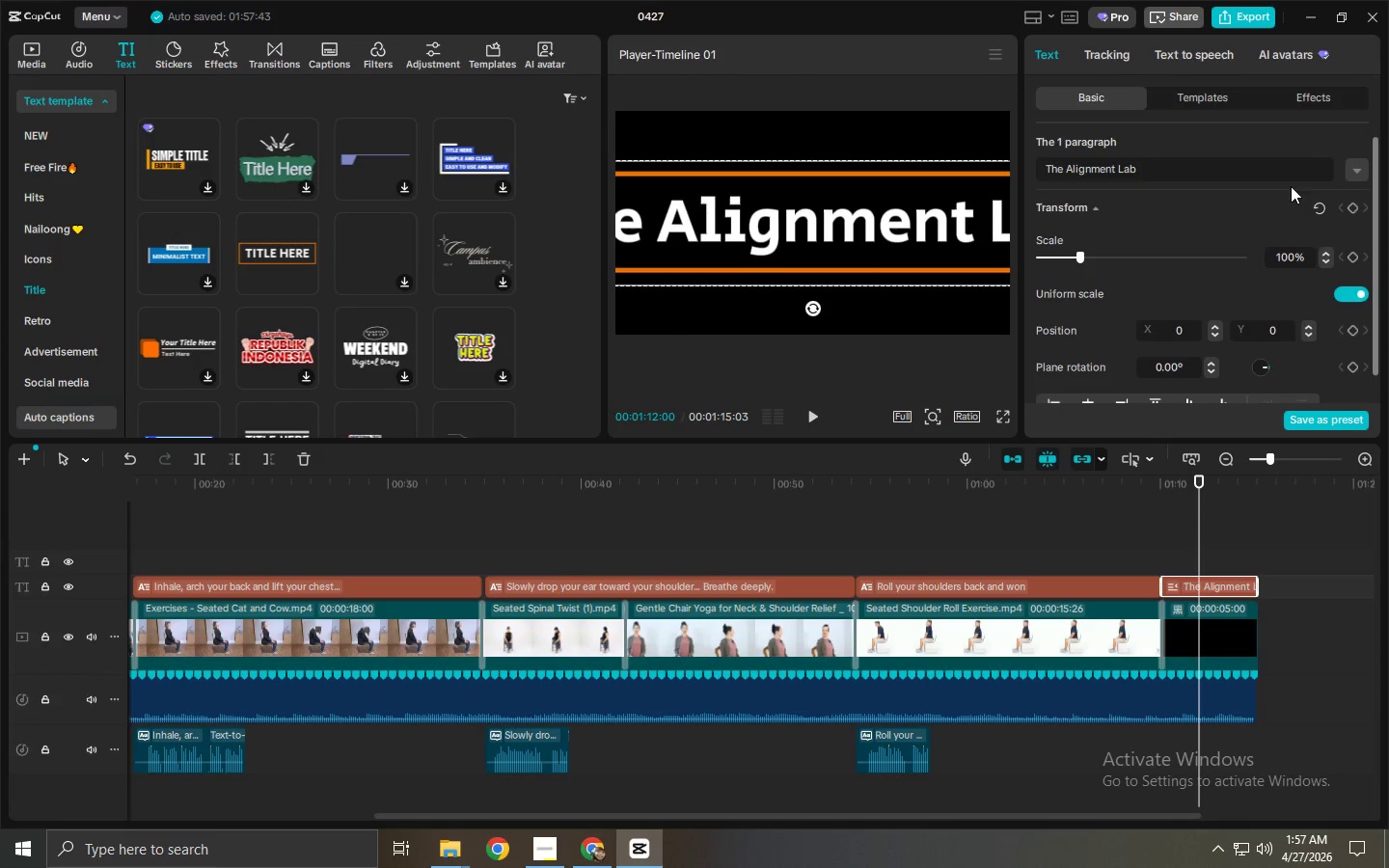 
left_click([1360, 171])
 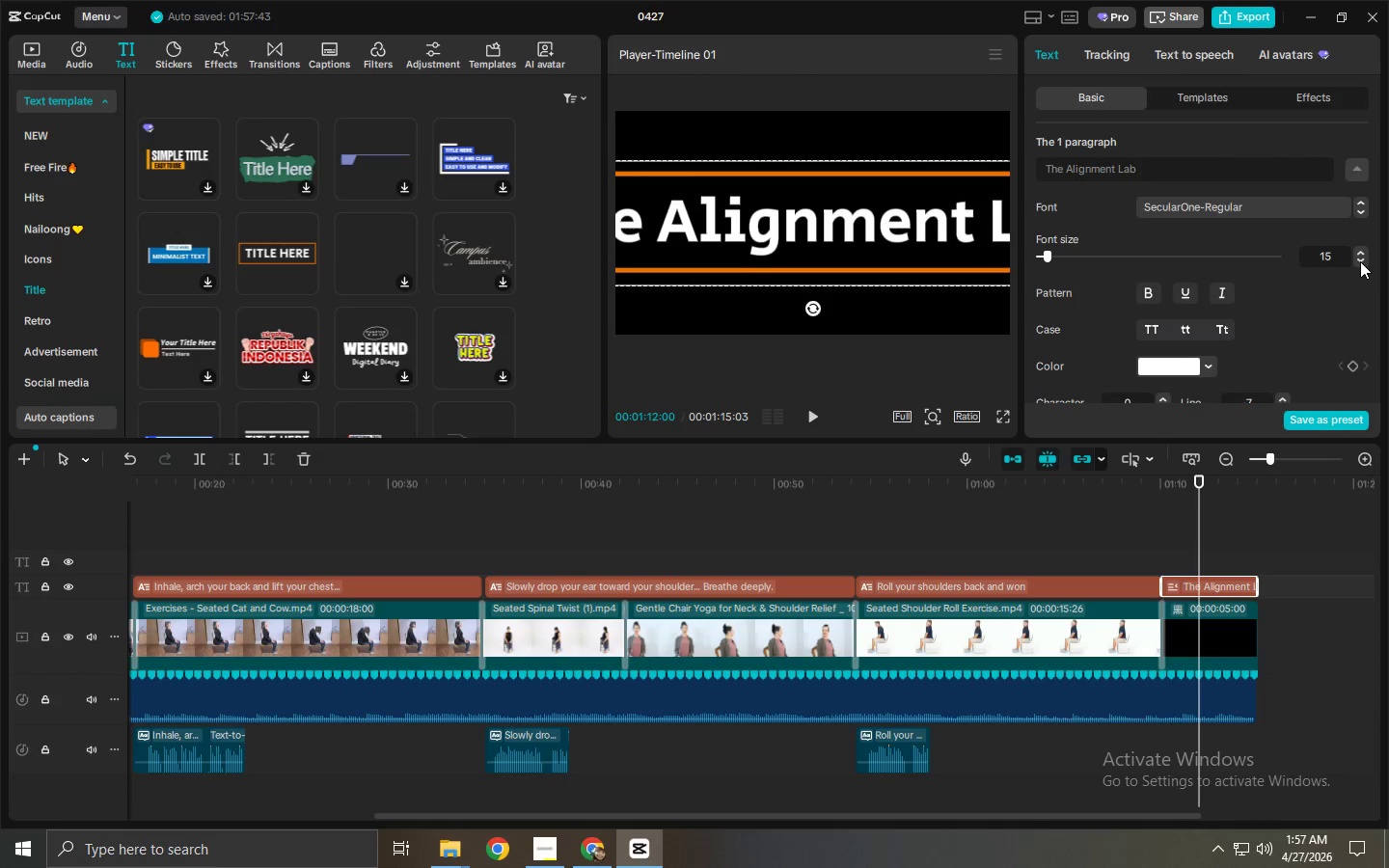 
double_click([1360, 261])
 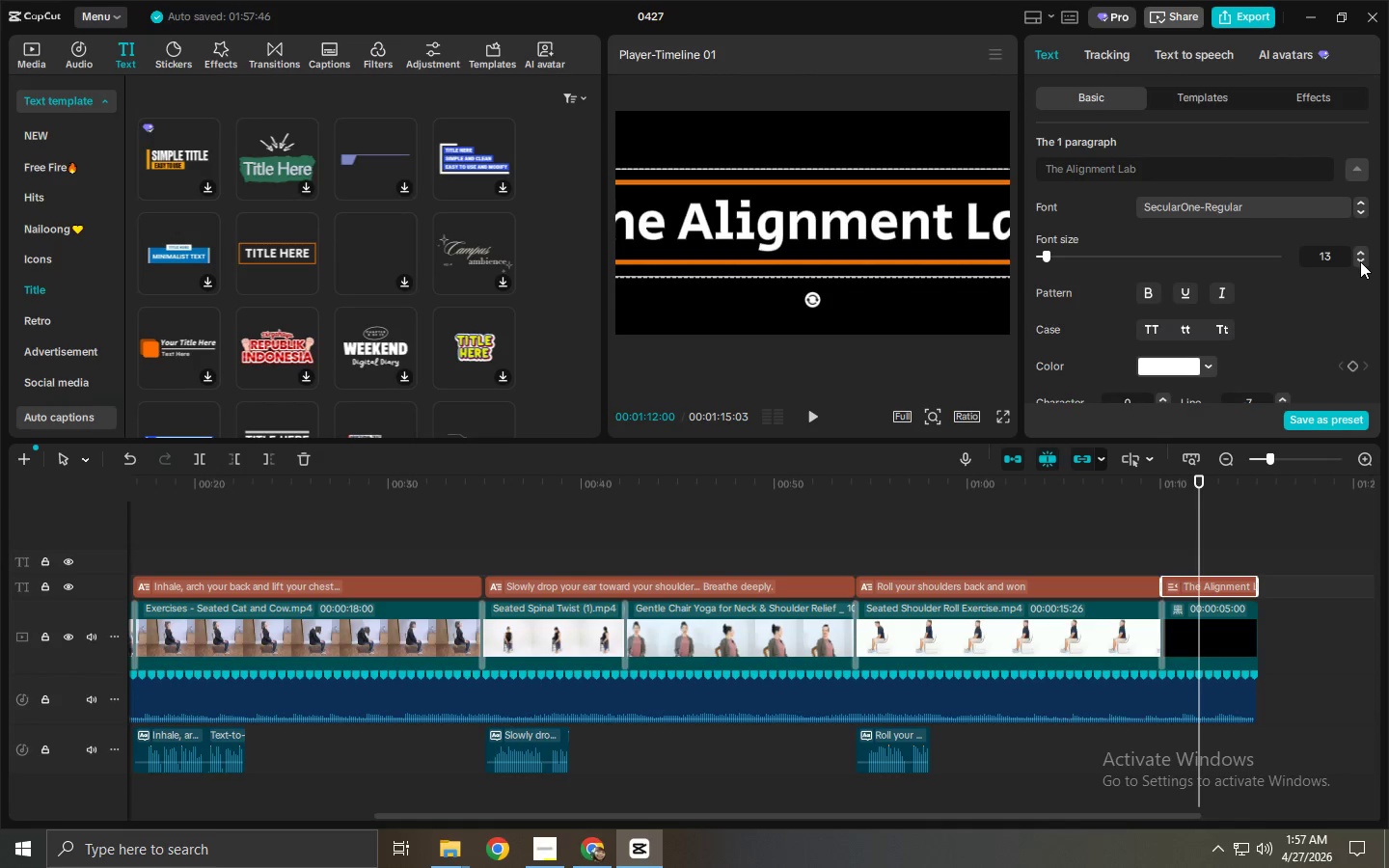 
triple_click([1360, 261])
 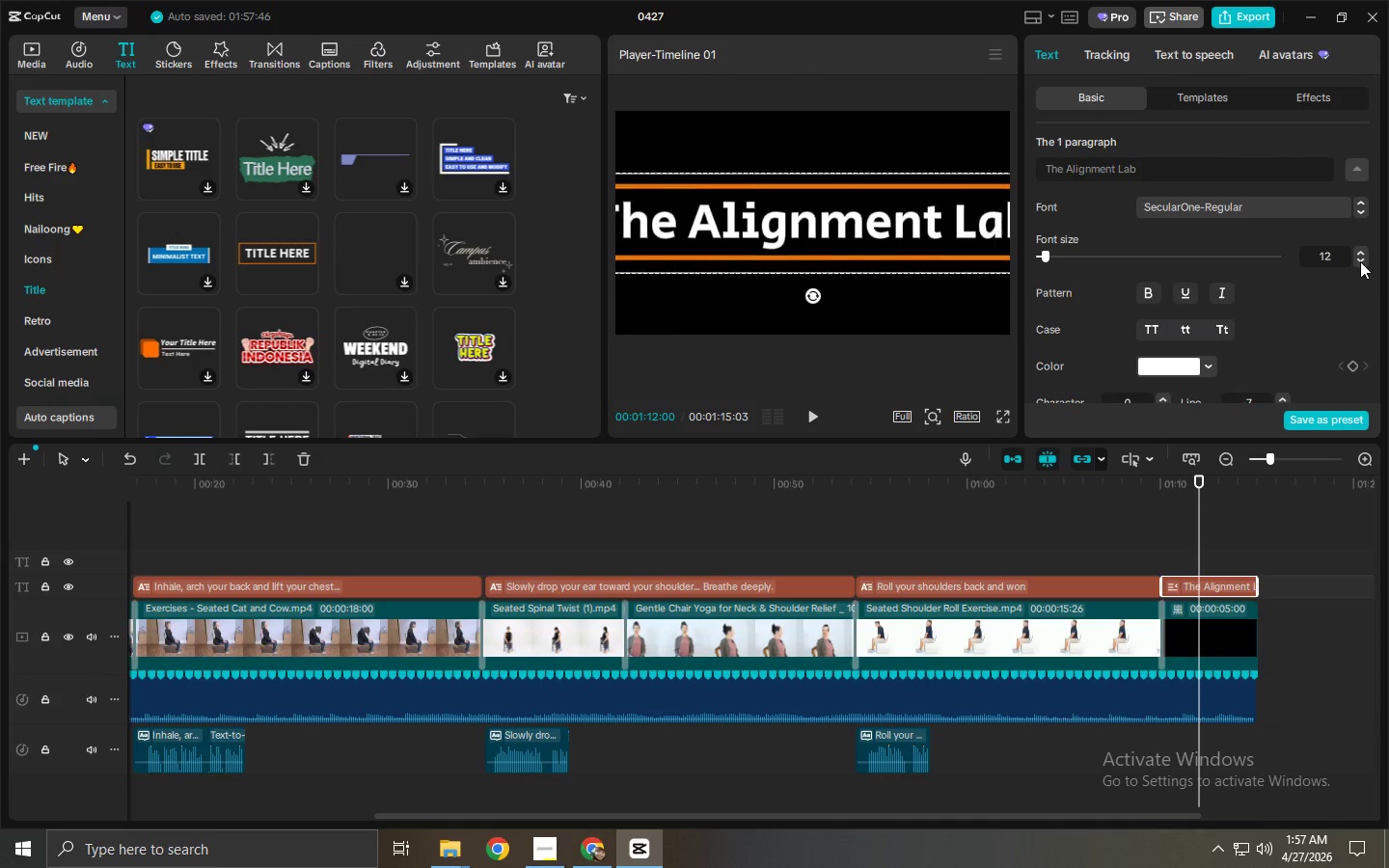 
triple_click([1360, 261])
 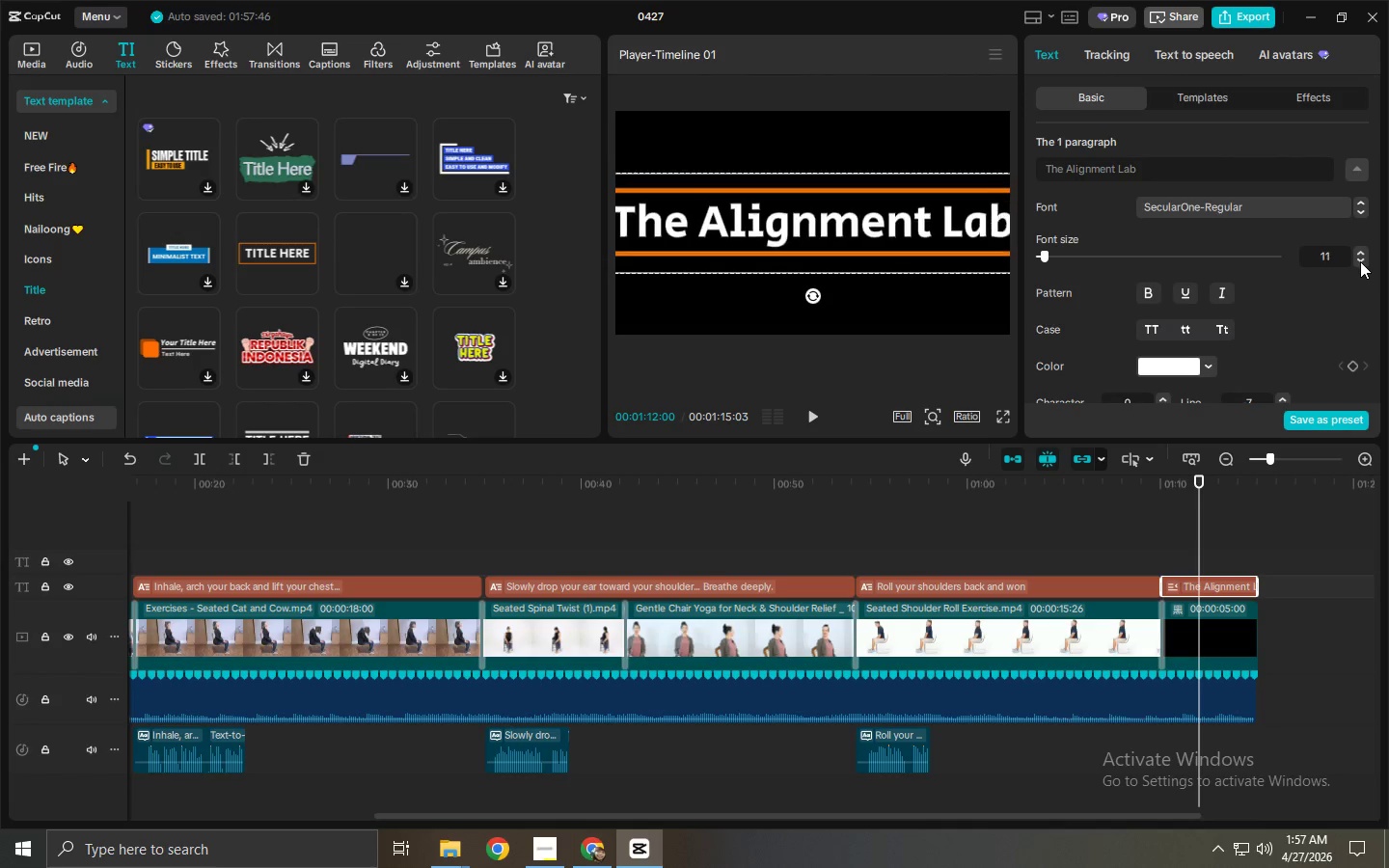 
triple_click([1360, 261])
 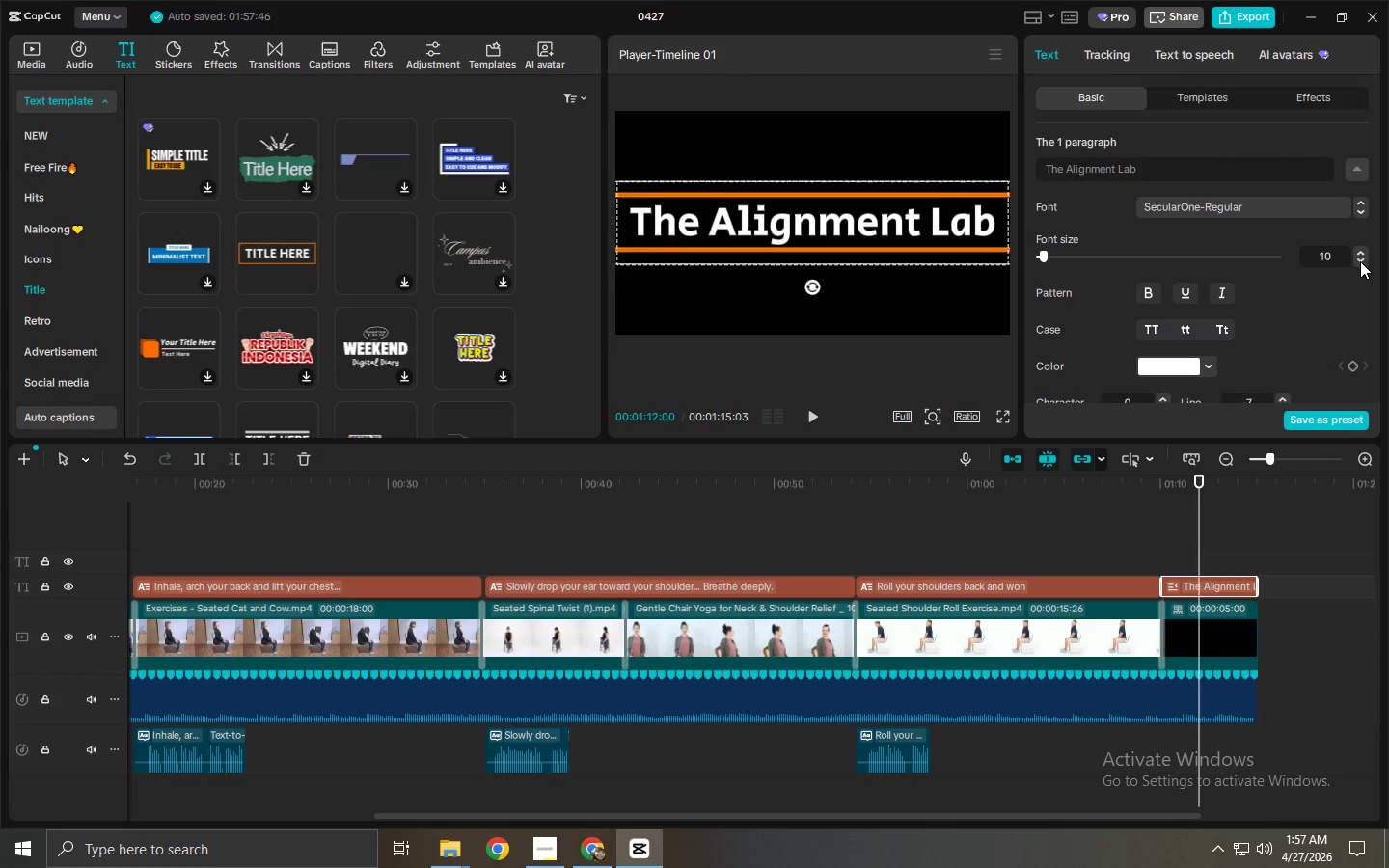 
triple_click([1360, 261])
 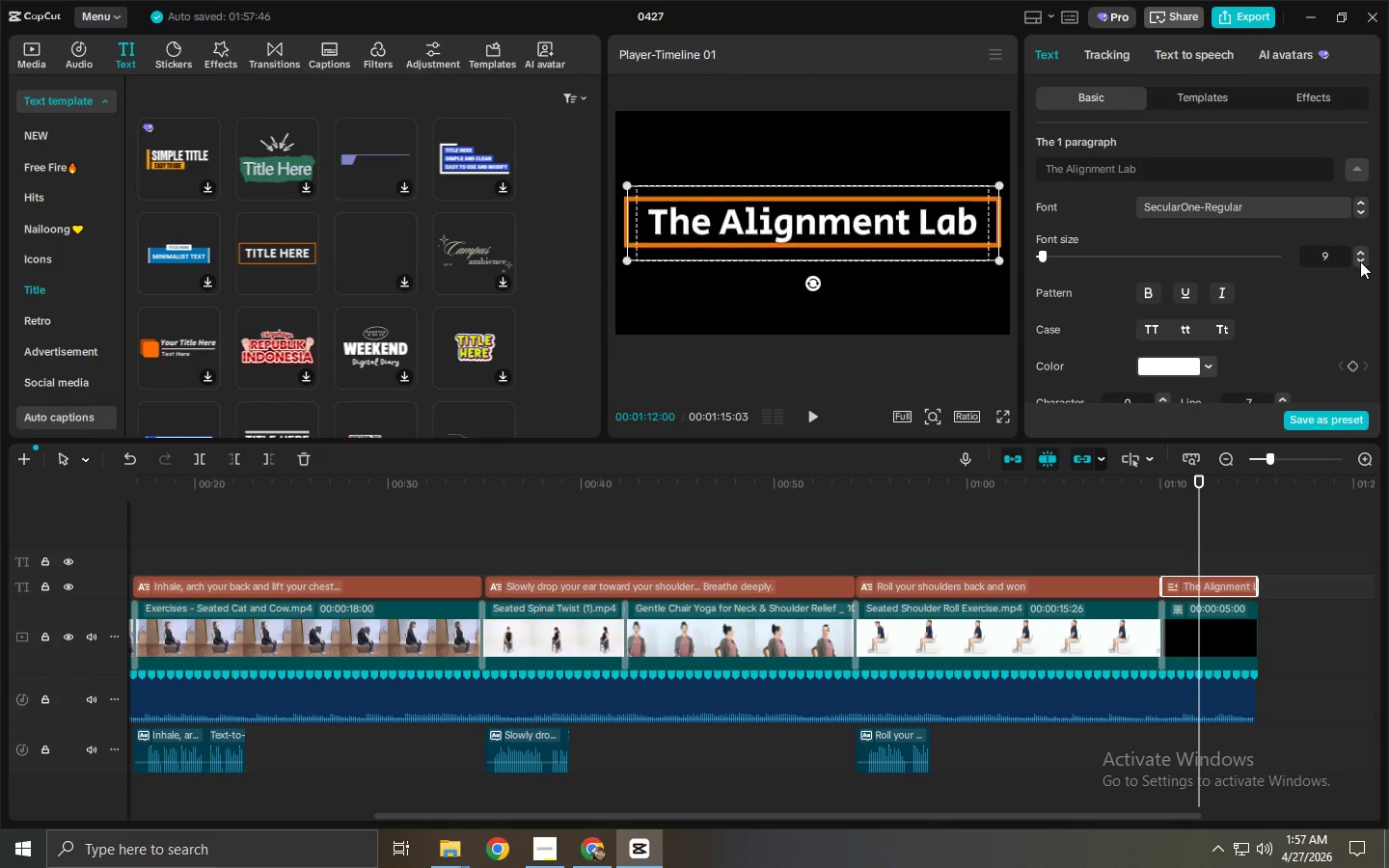 
triple_click([1360, 261])
 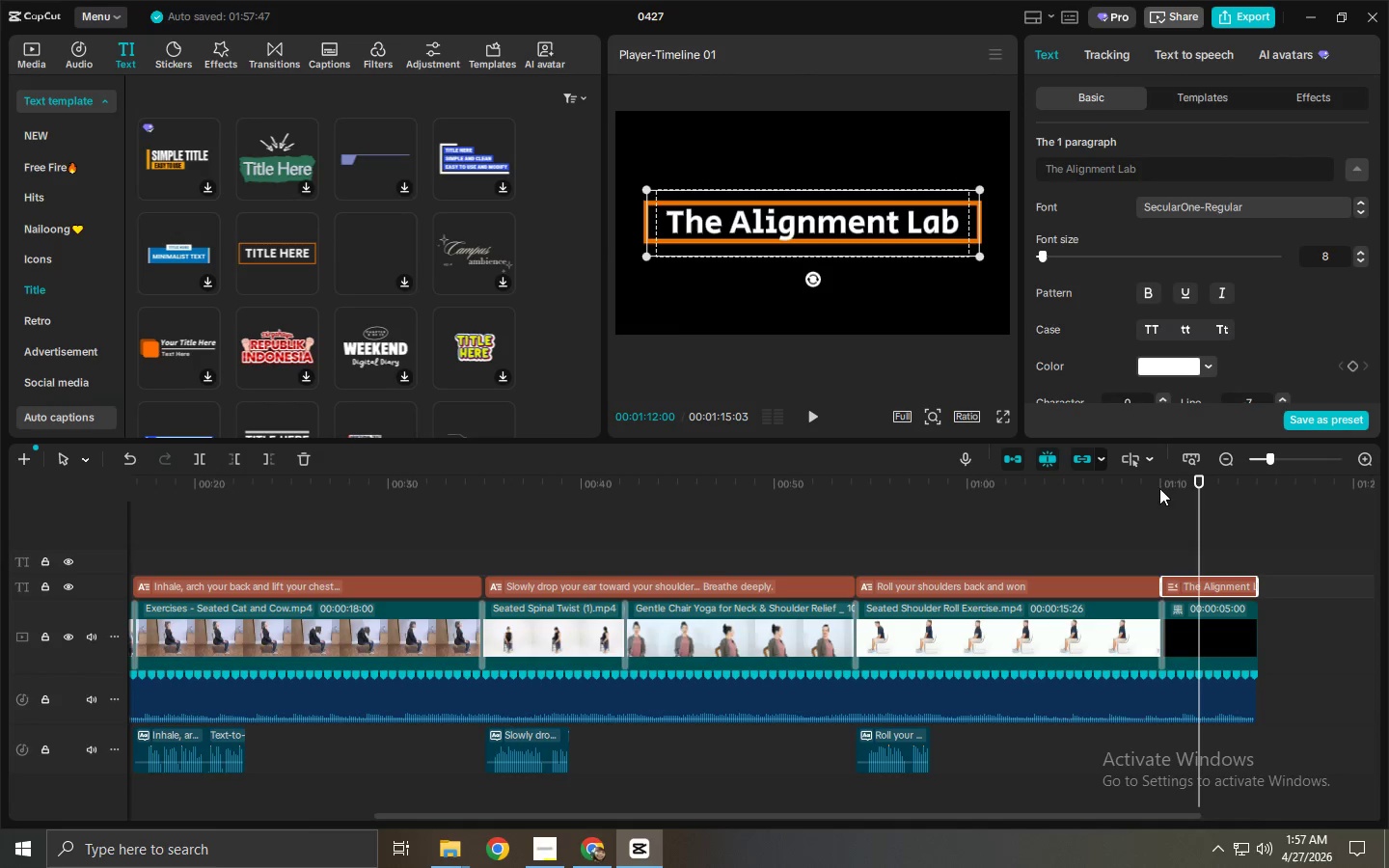 
left_click([1136, 500])
 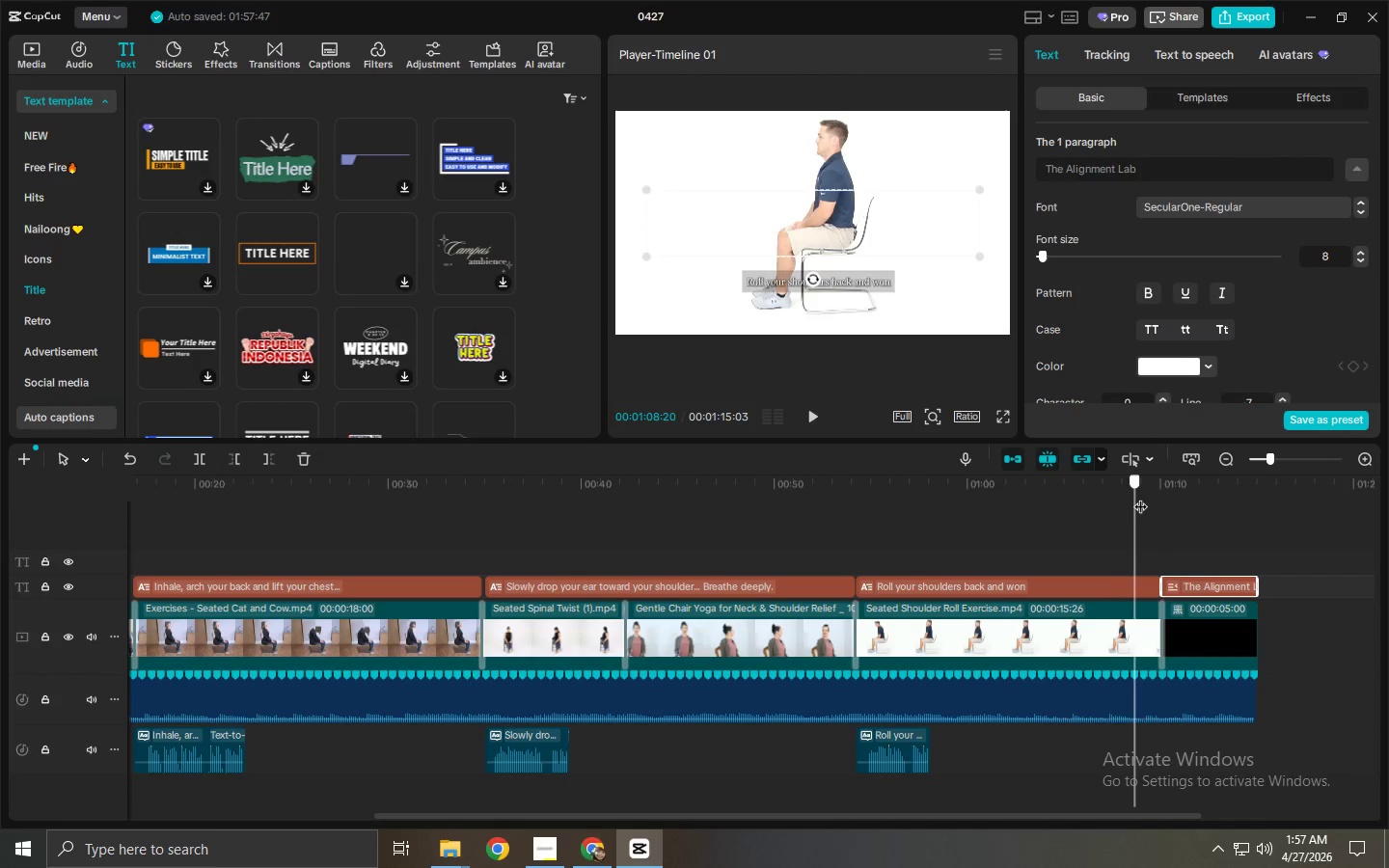 
key(Space)
 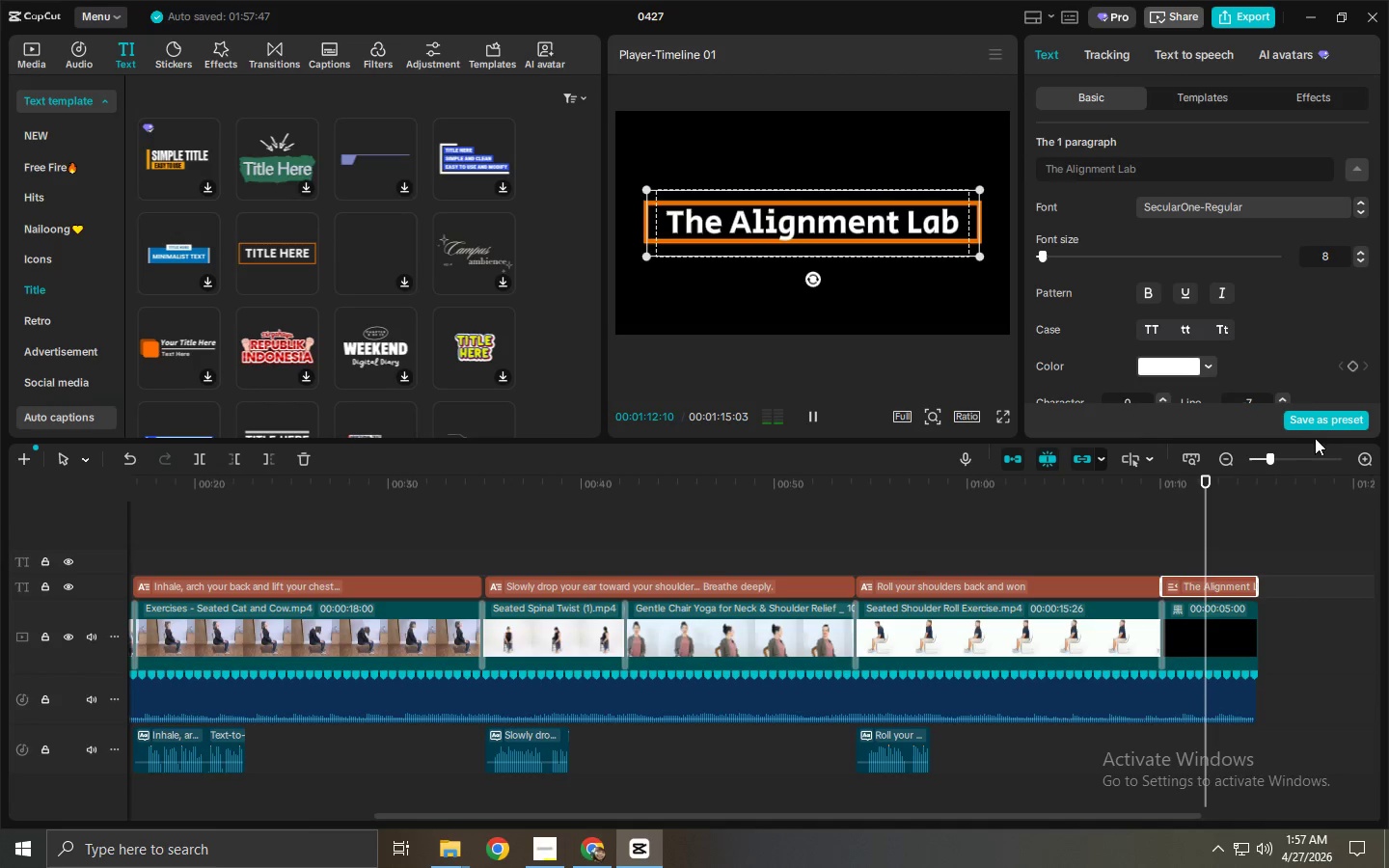 
wait(5.02)
 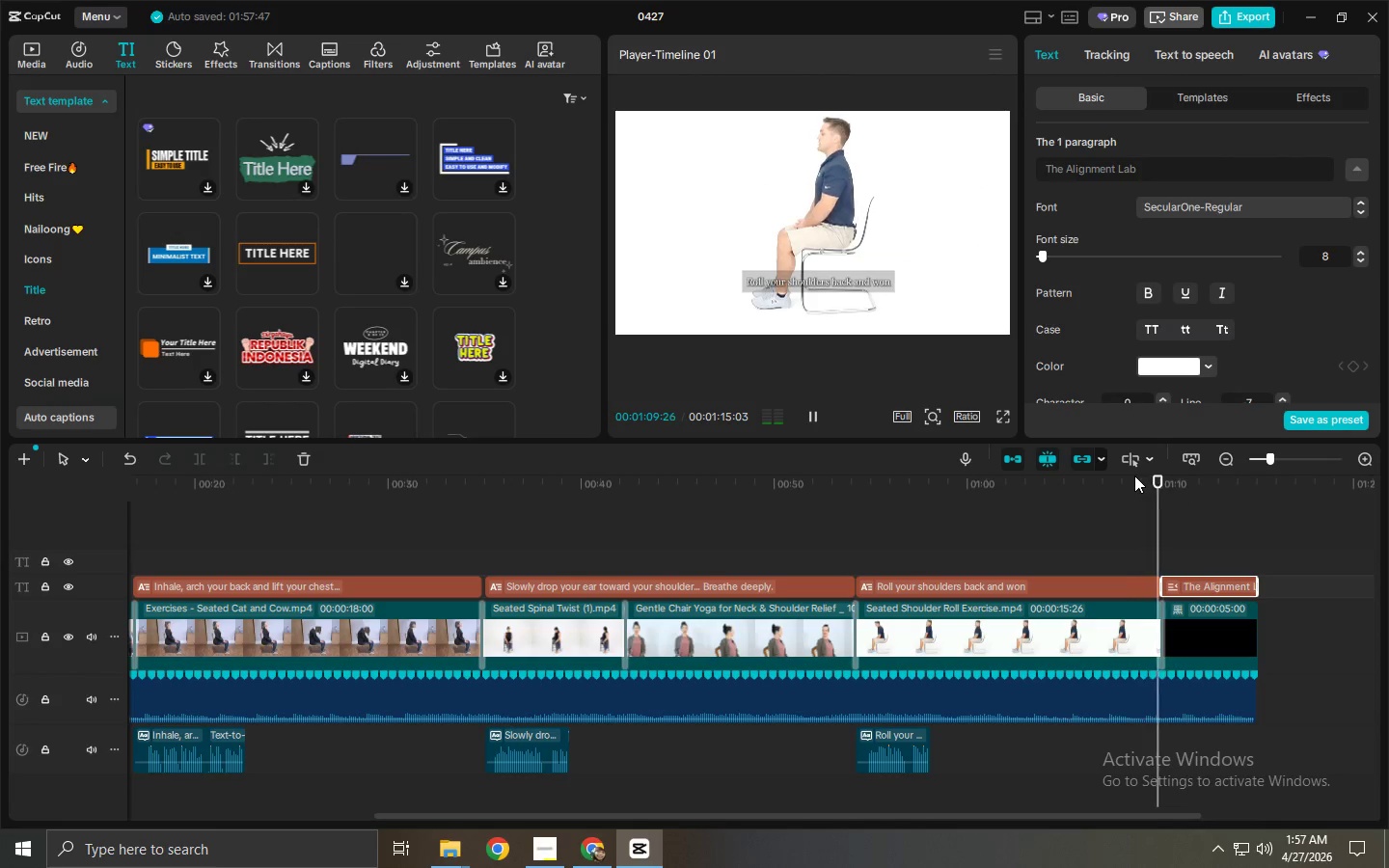 
left_click([1232, 585])
 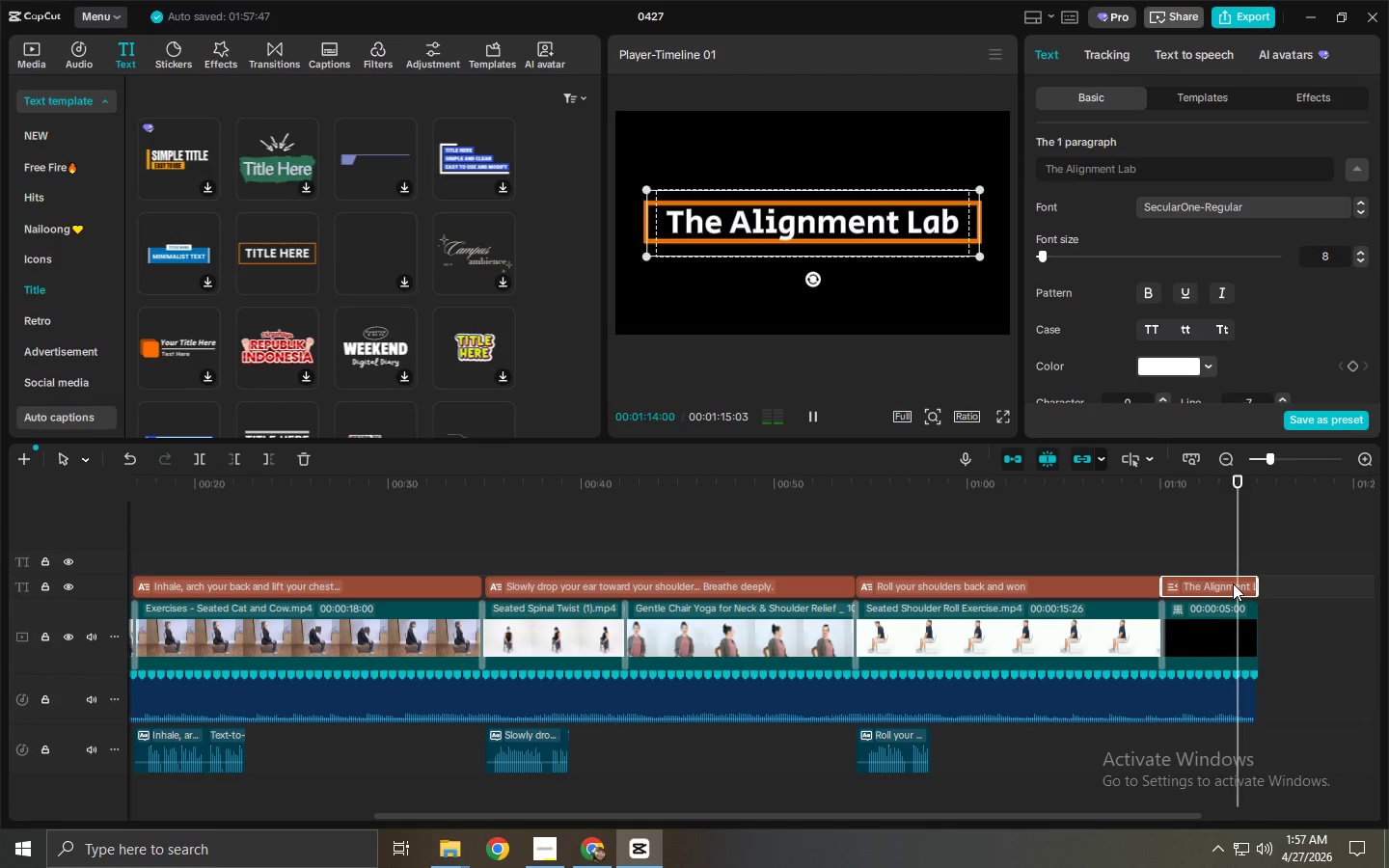 
key(Space)
 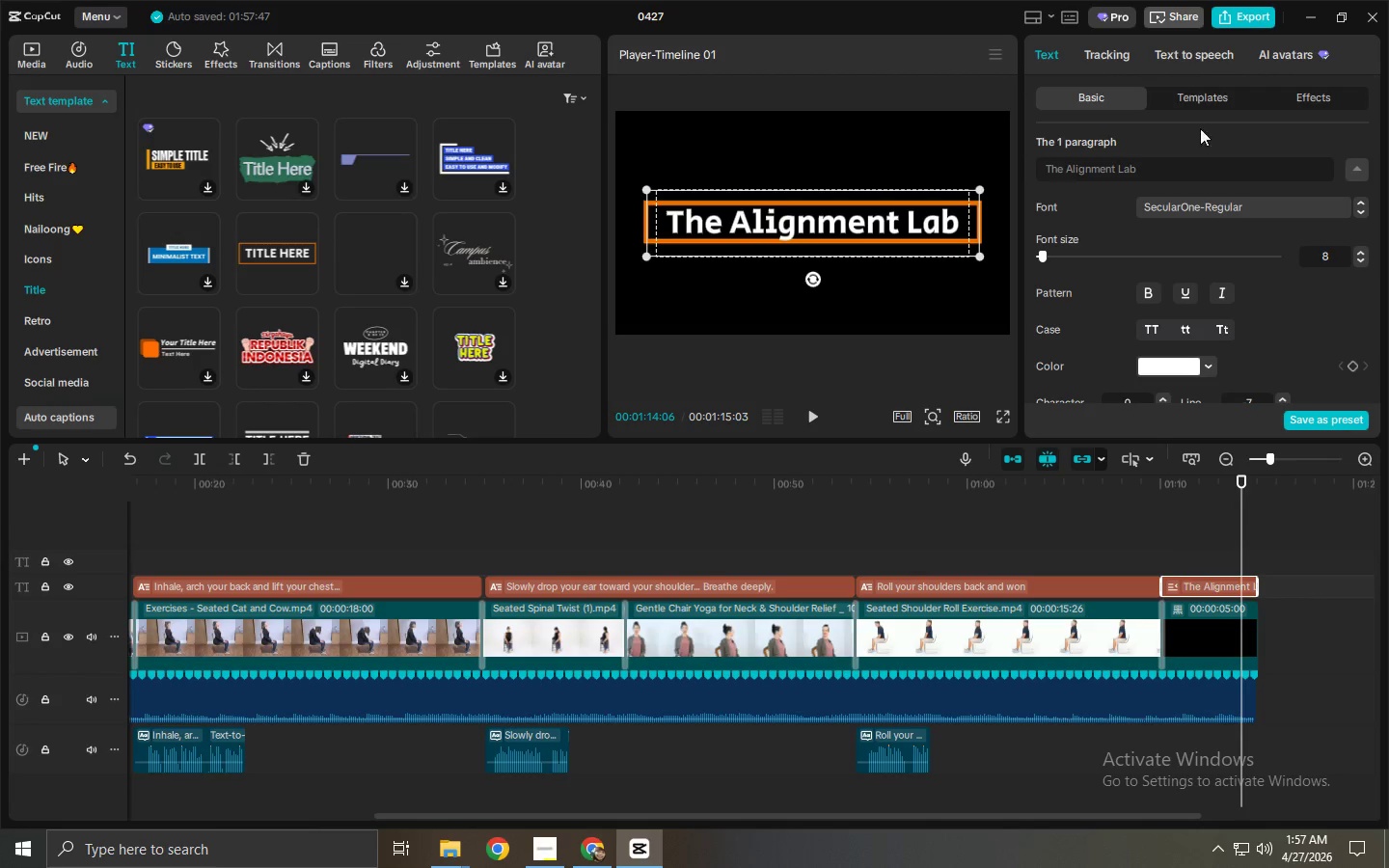 
scroll: coordinate [1177, 291], scroll_direction: down, amount: 9.0
 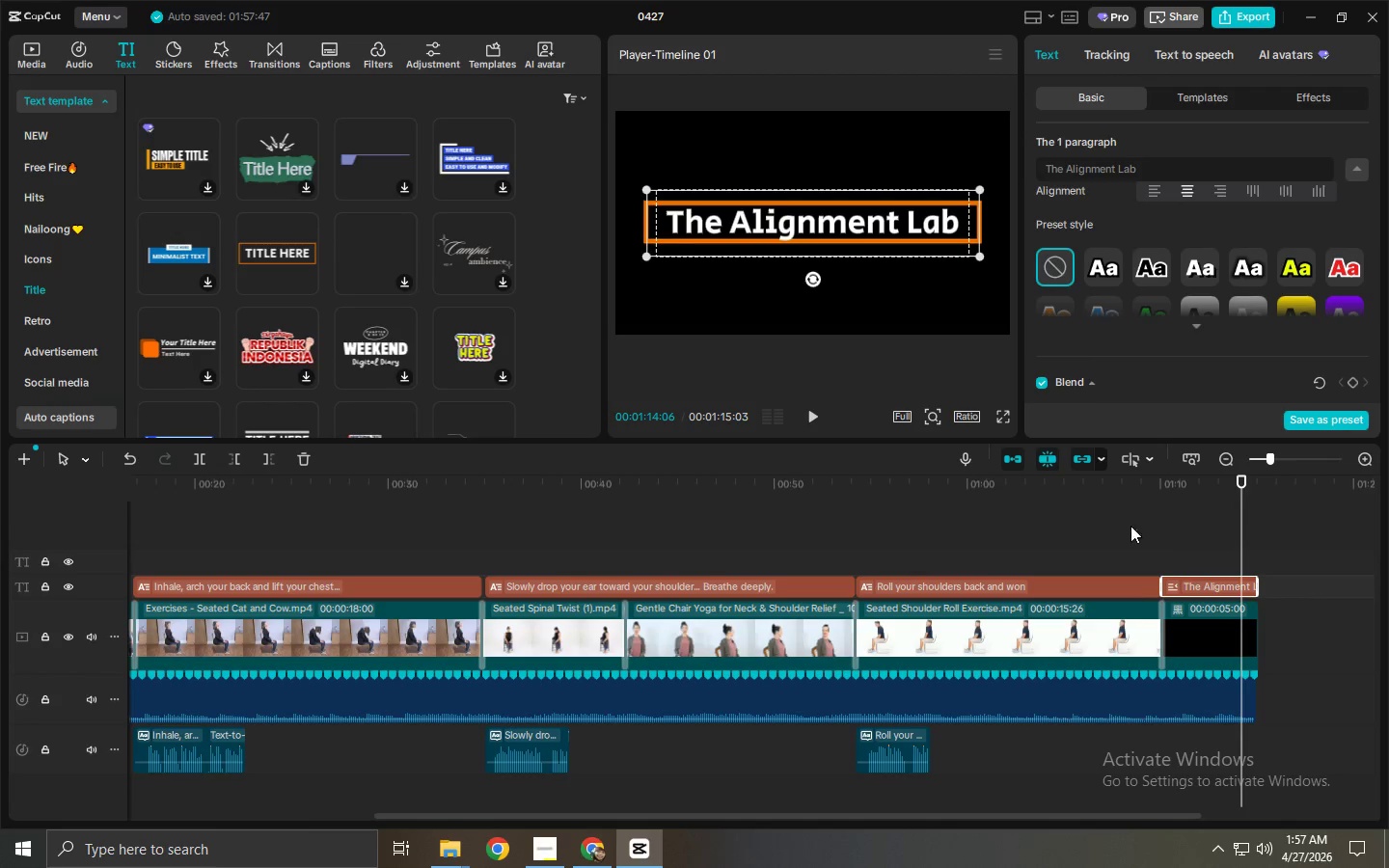 
left_click([1209, 641])
 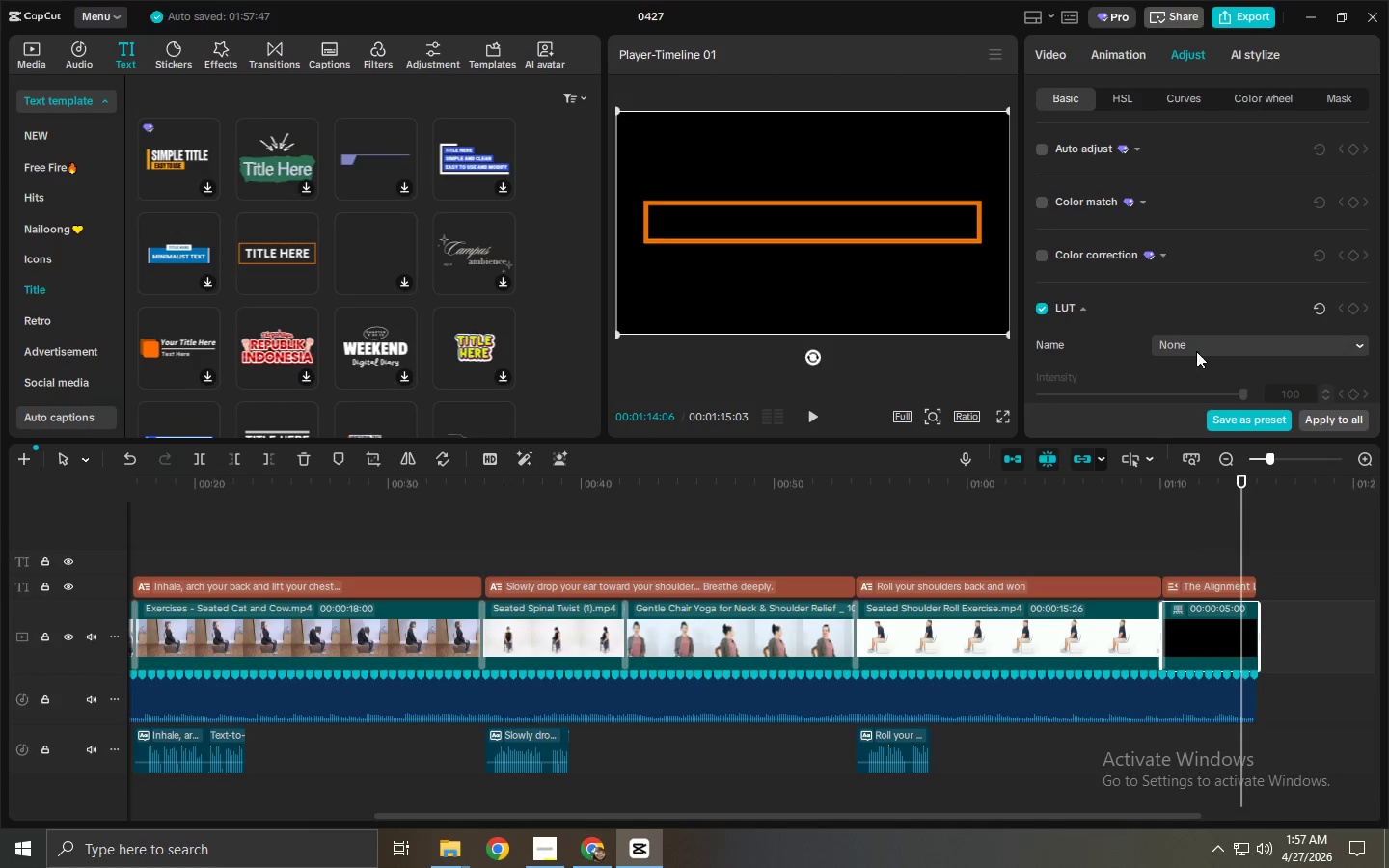 
scroll: coordinate [1129, 284], scroll_direction: up, amount: 3.0
 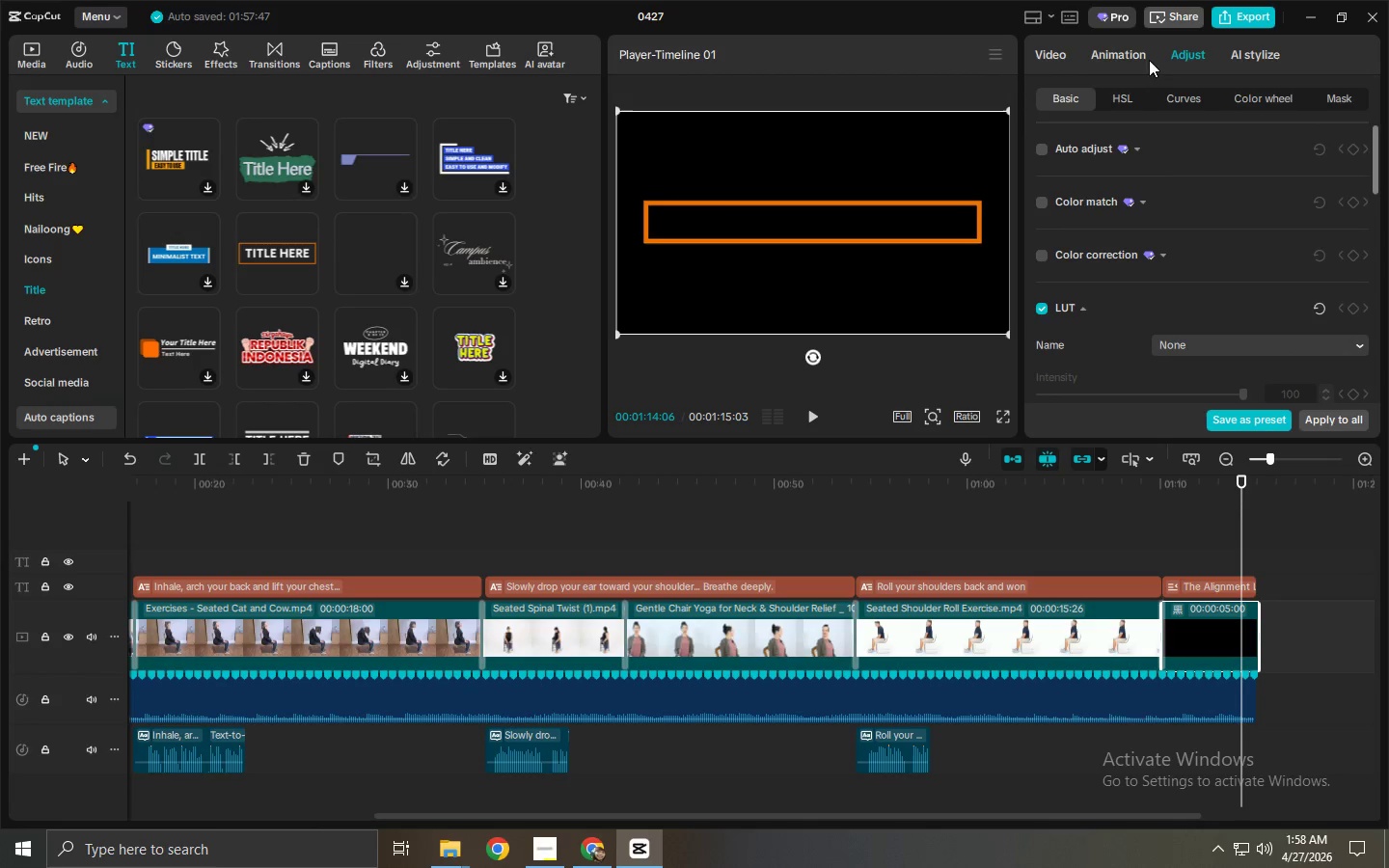 
left_click_drag(start_coordinate=[1122, 48], to_coordinate=[1115, 46])
 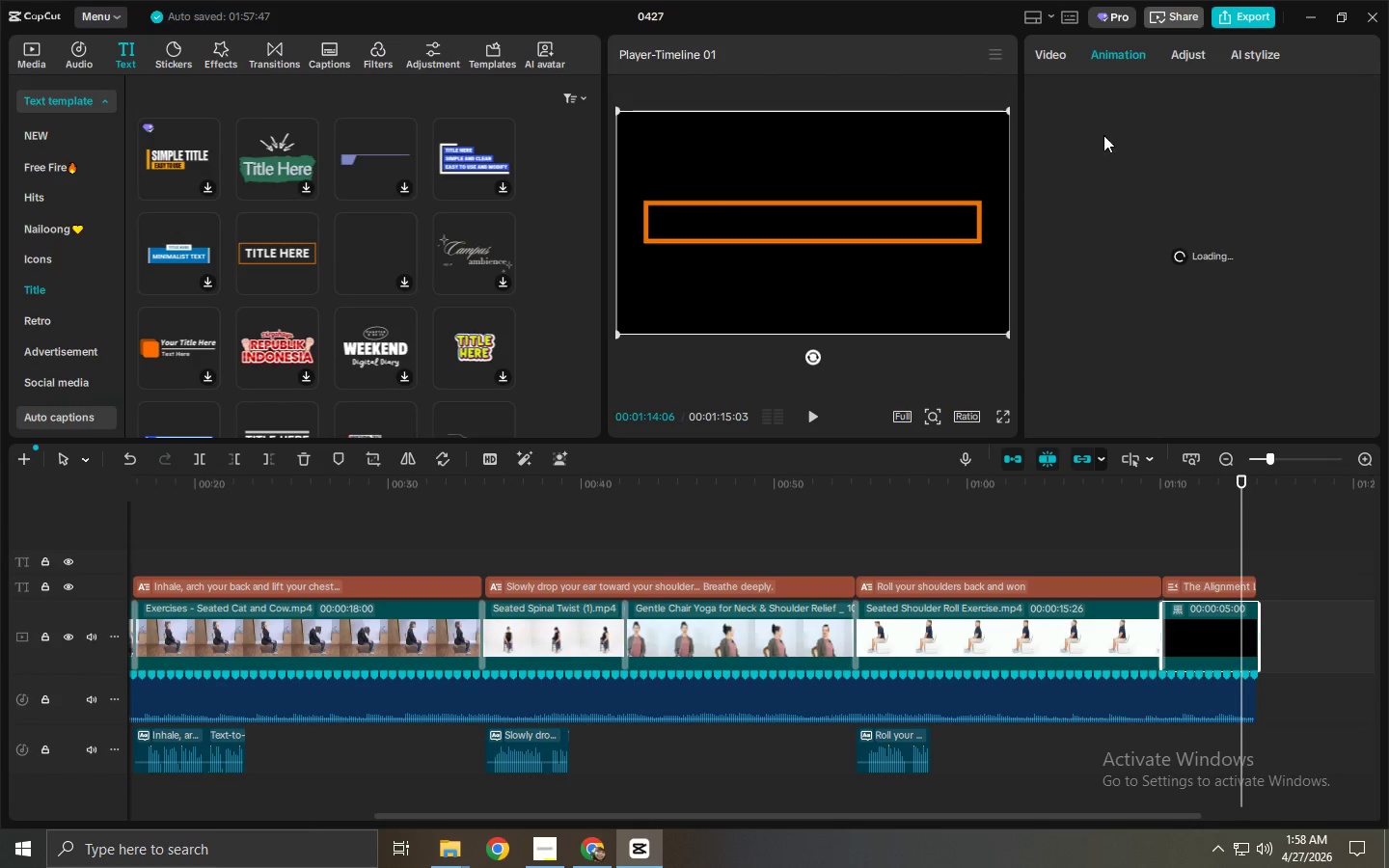 
mouse_move([1099, 188])
 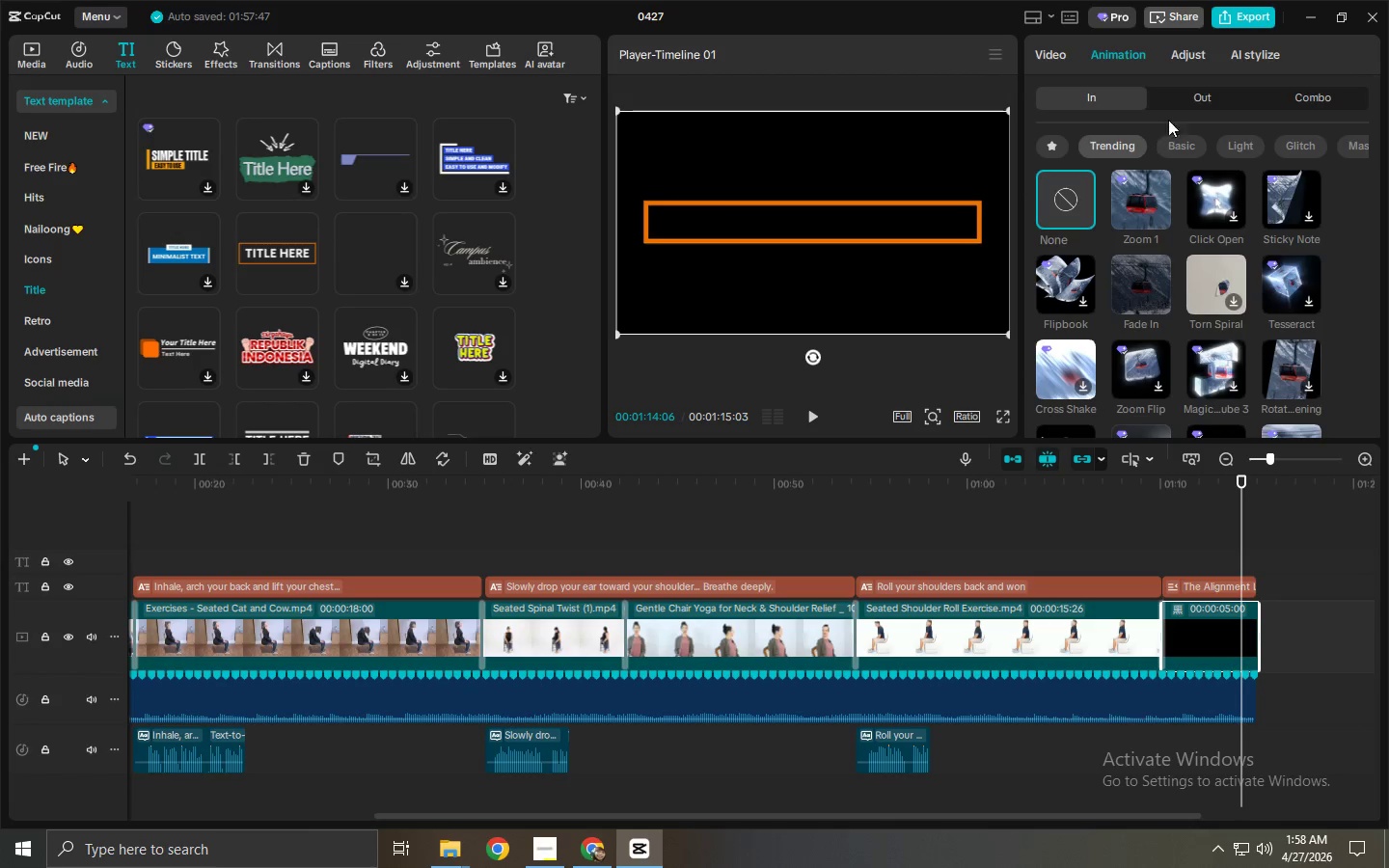 
left_click([1196, 92])
 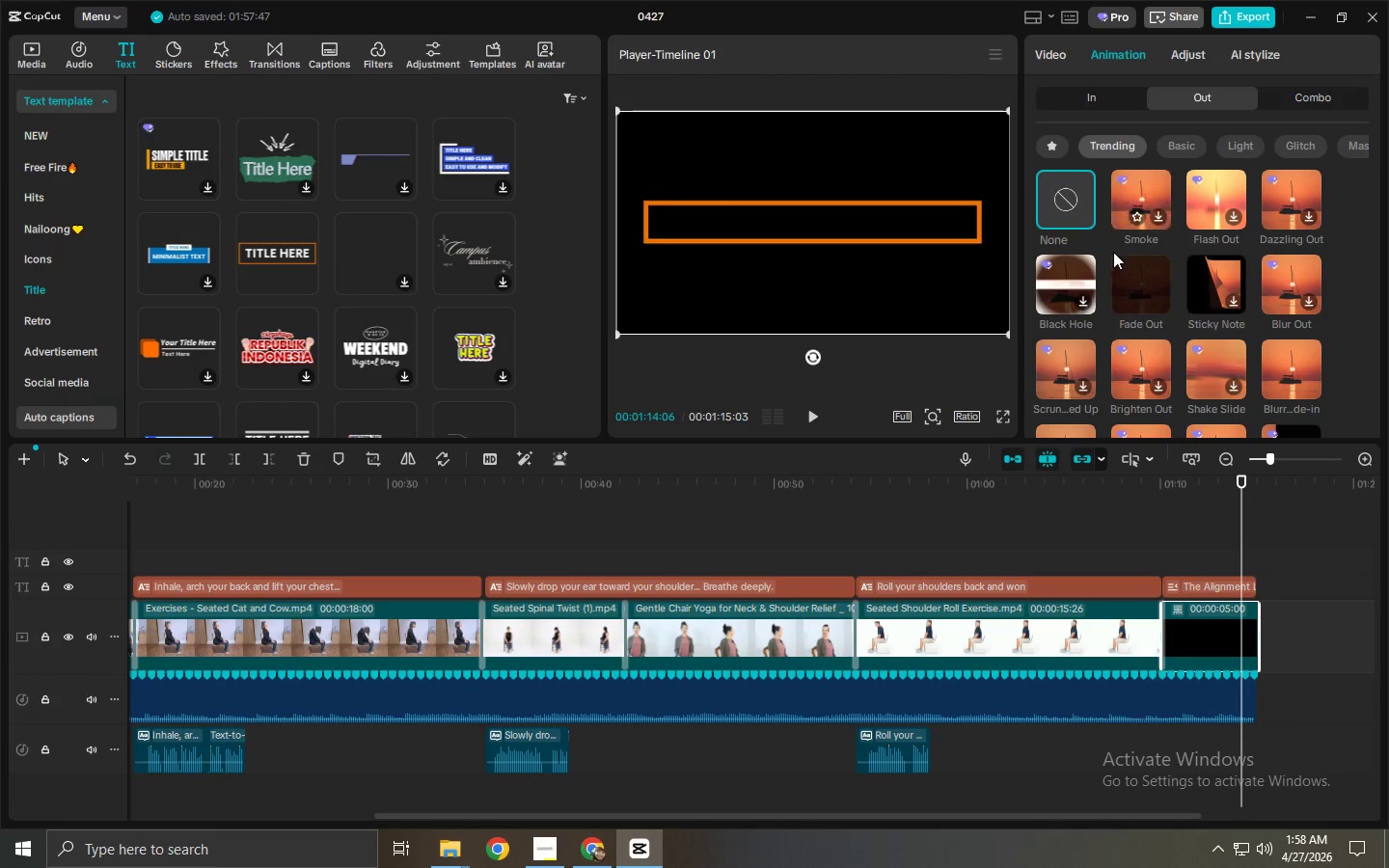 
left_click([1123, 271])
 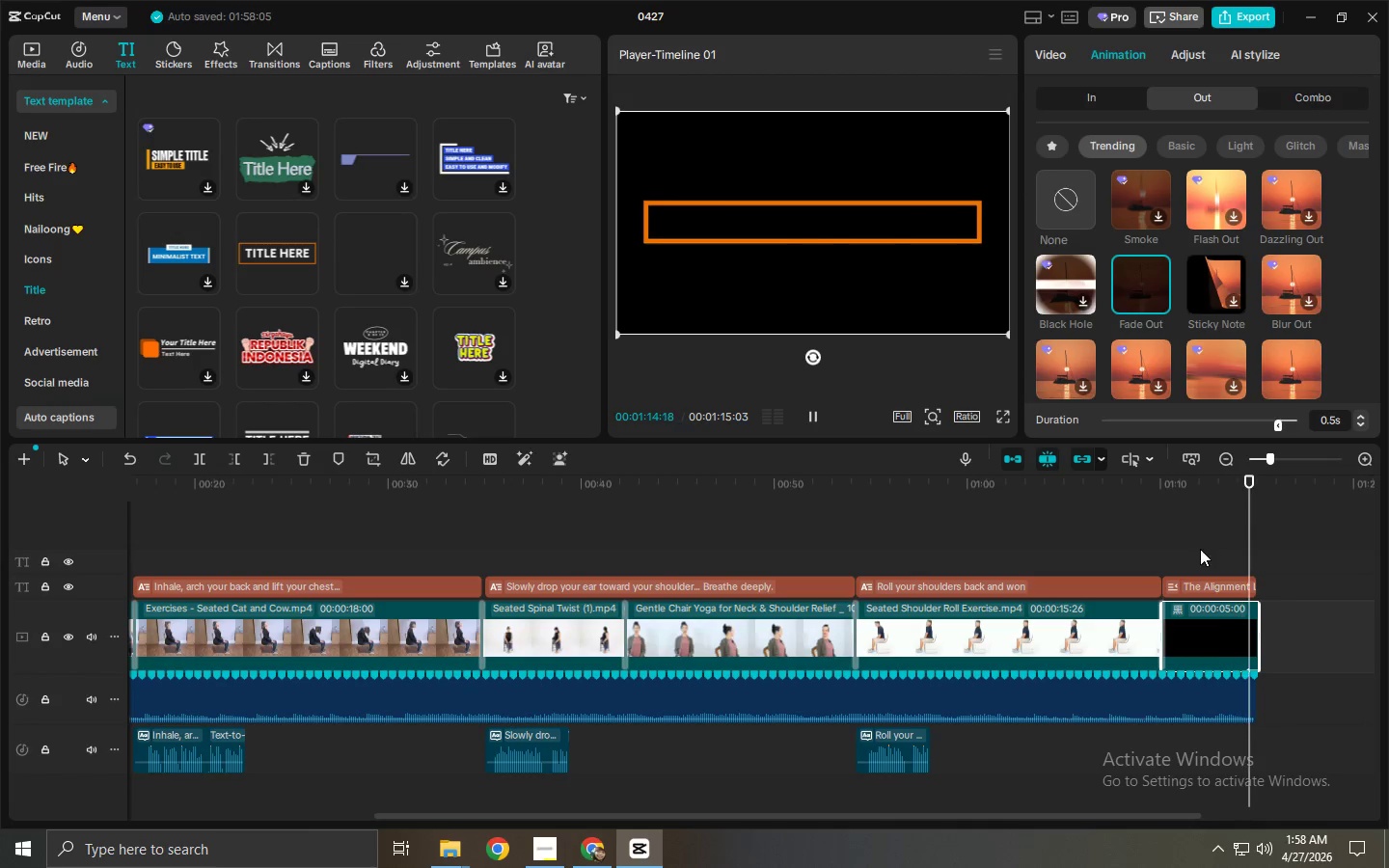 
left_click([1204, 584])
 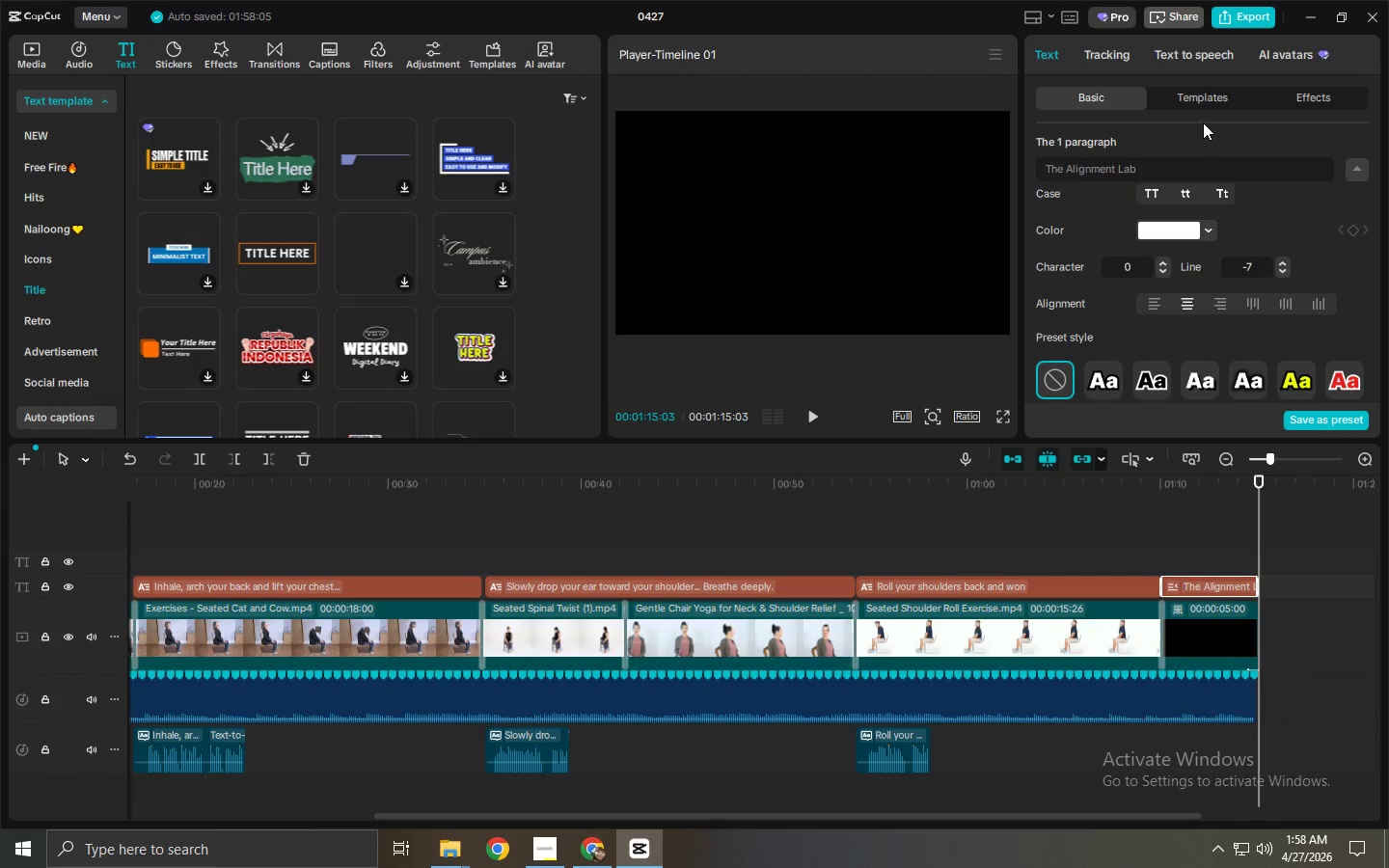 
left_click([1282, 94])
 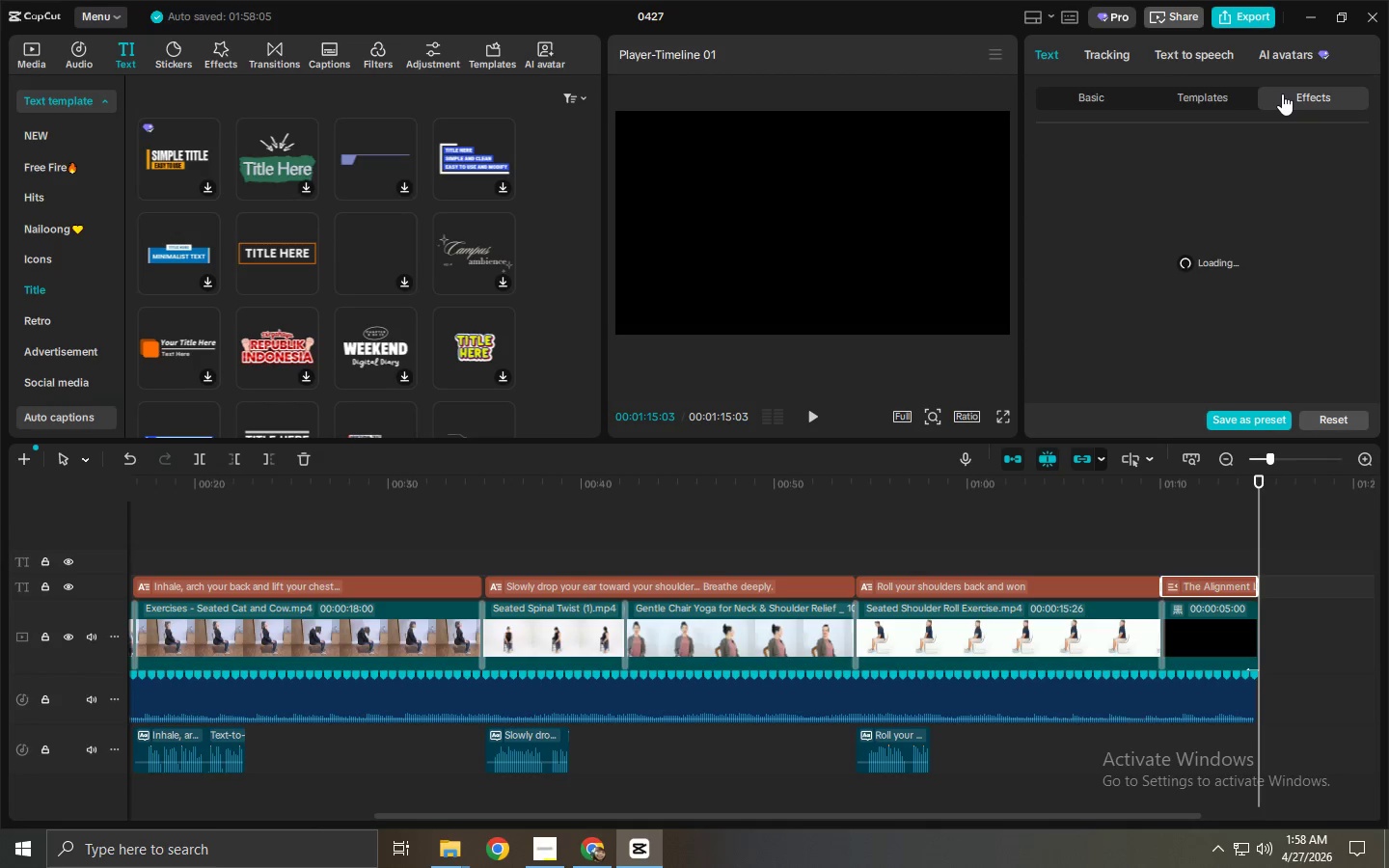 
key(2)
 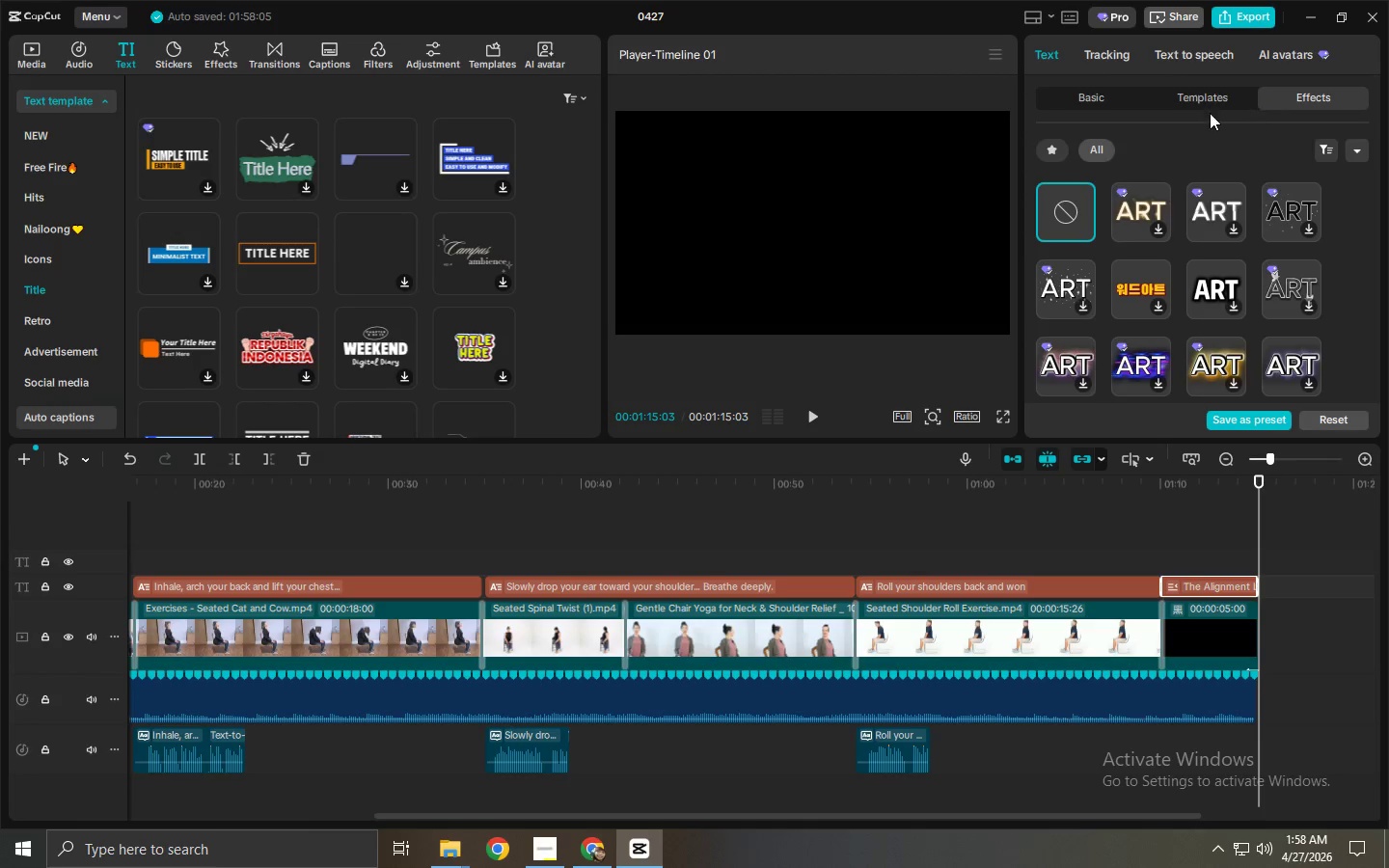 
left_click([1206, 106])
 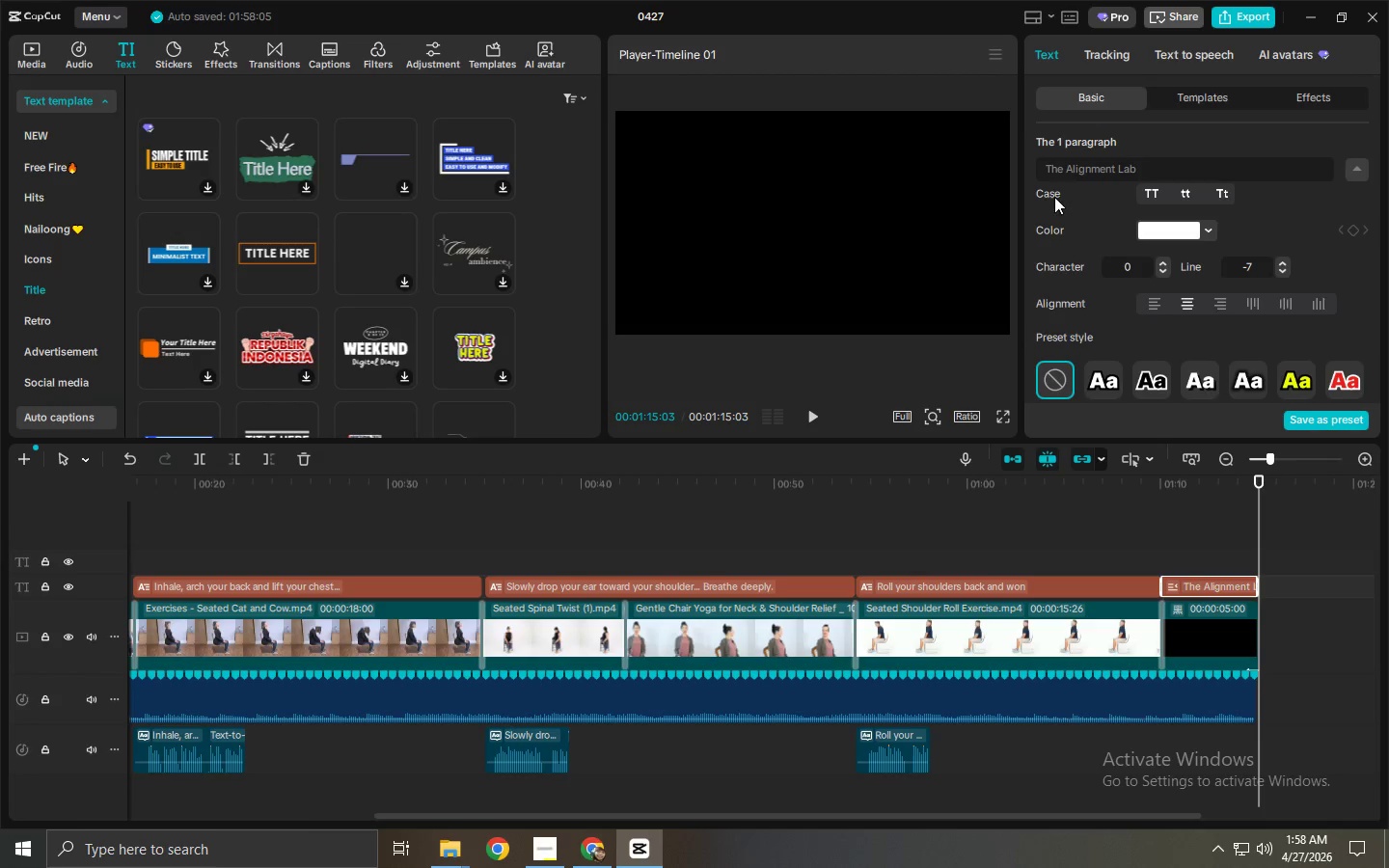 
left_click_drag(start_coordinate=[894, 494], to_coordinate=[0, 538])
 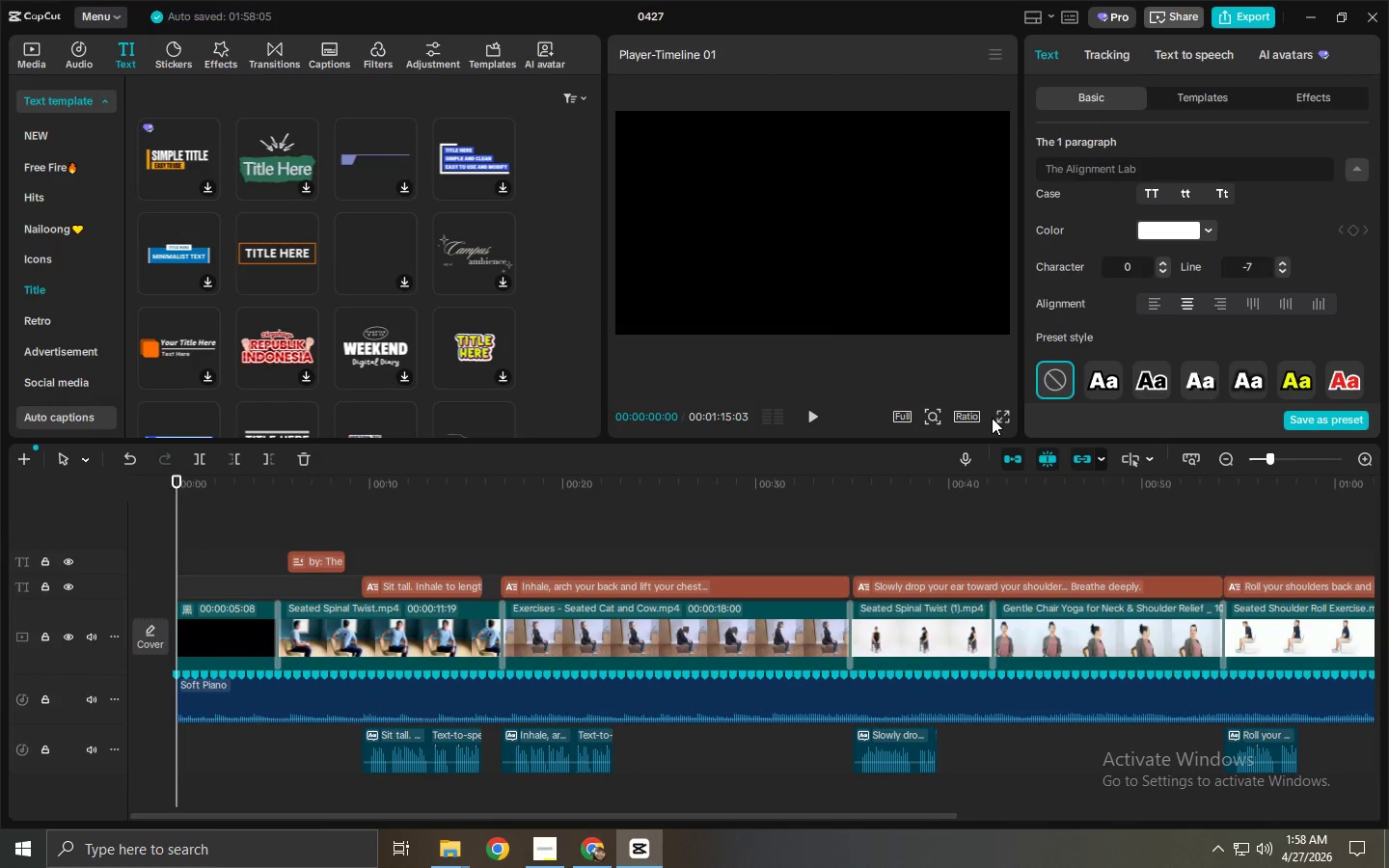 
double_click([1000, 416])
 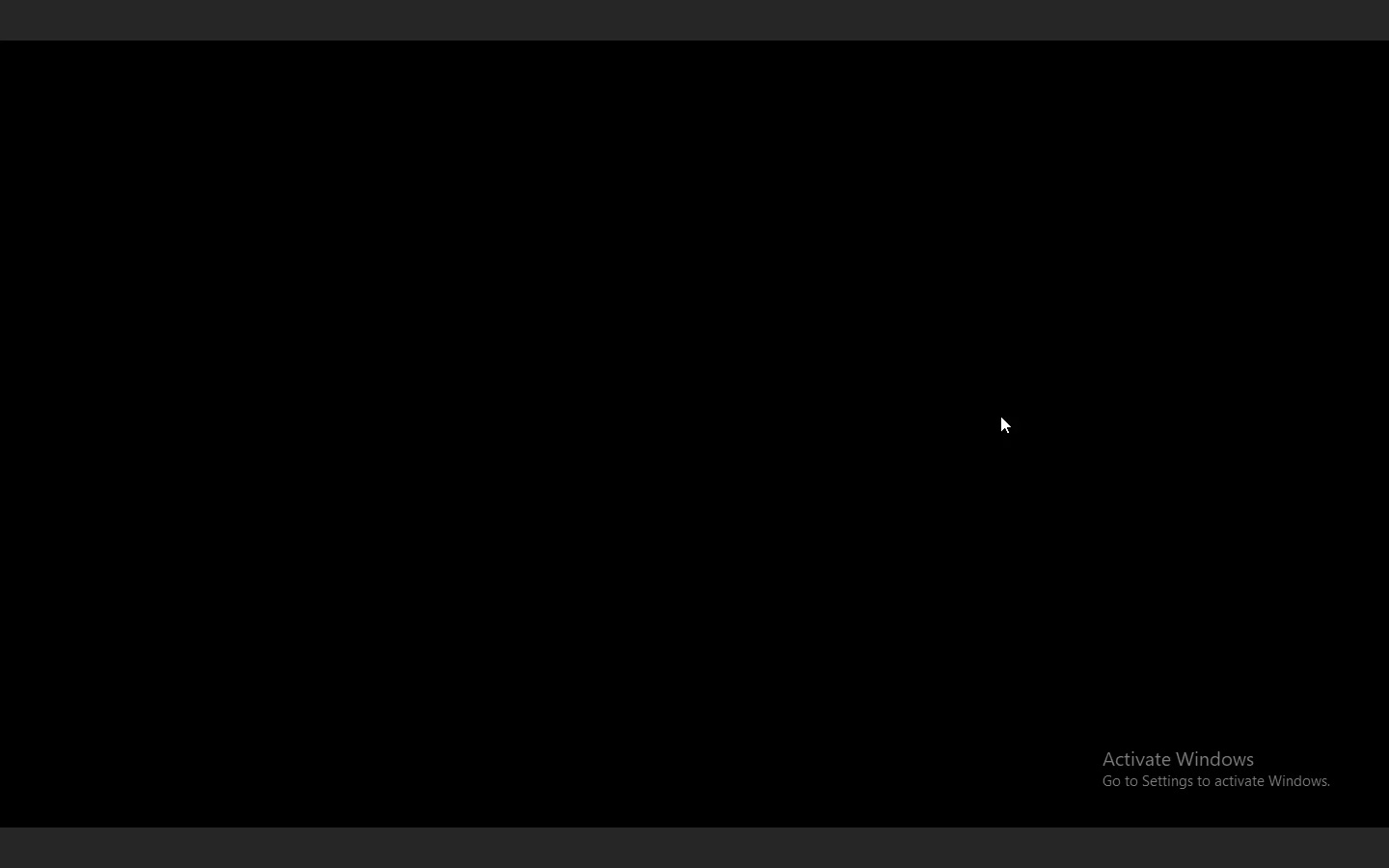 
key(Space)
 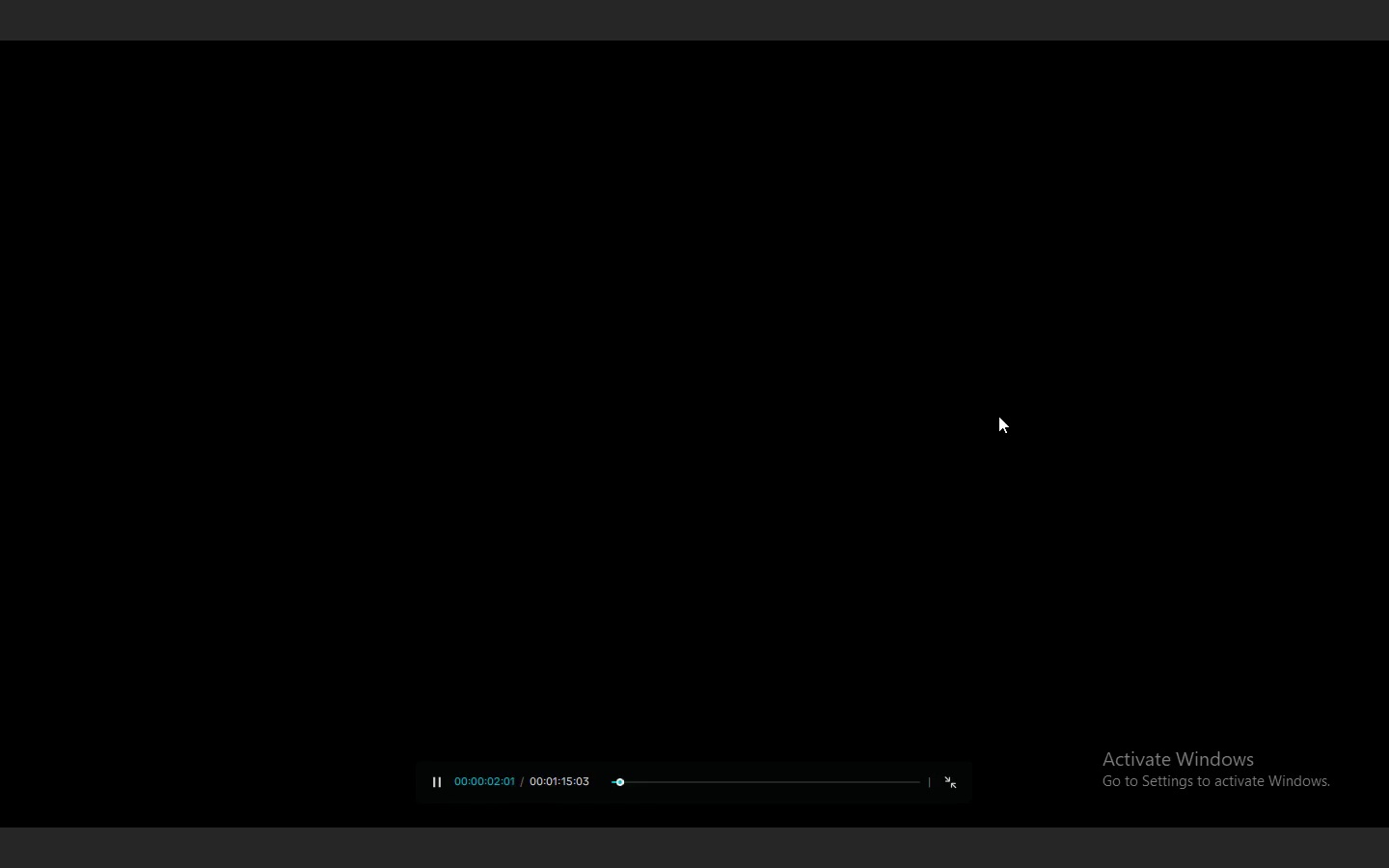 
key(Space)
 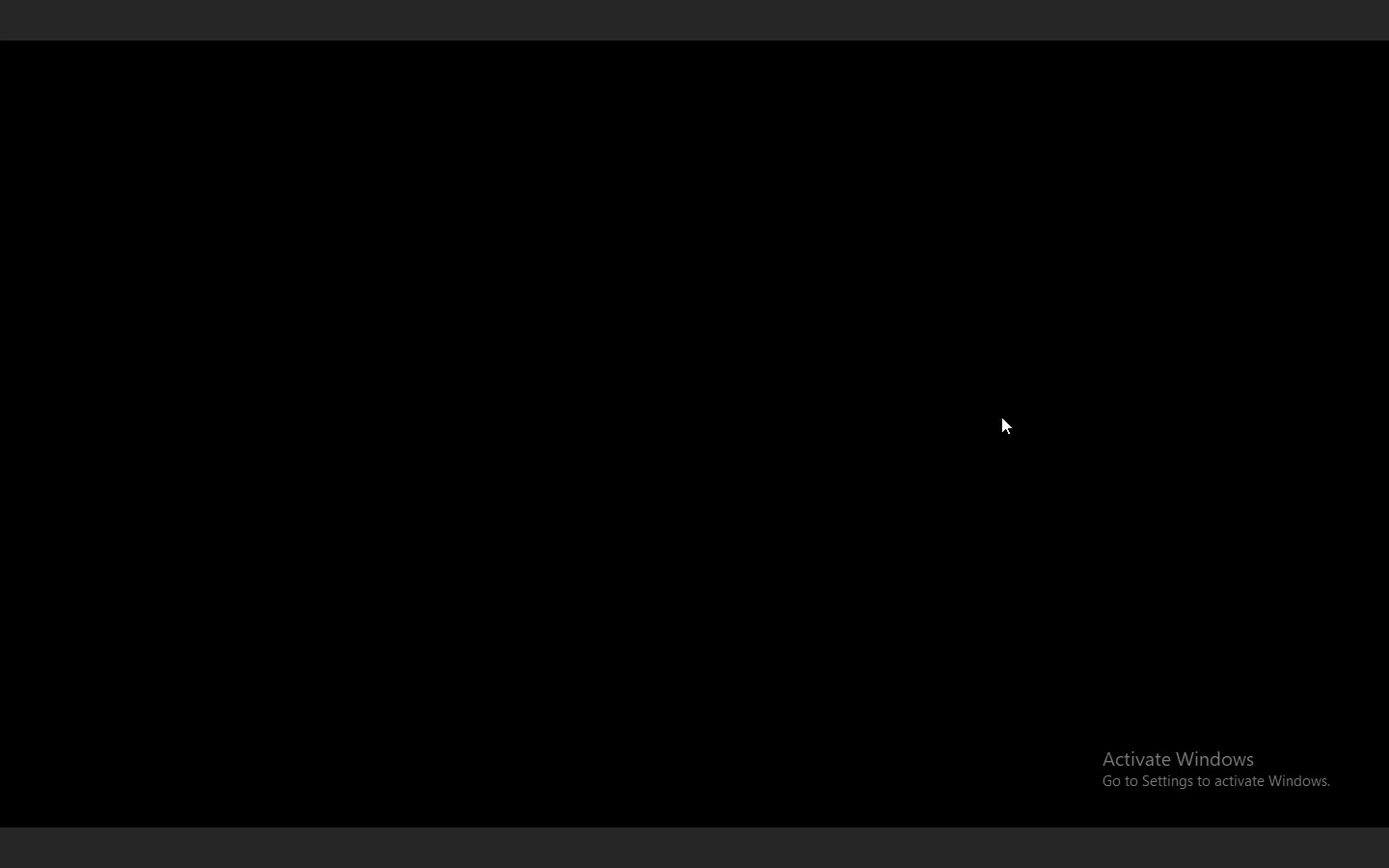 
key(Backquote)
 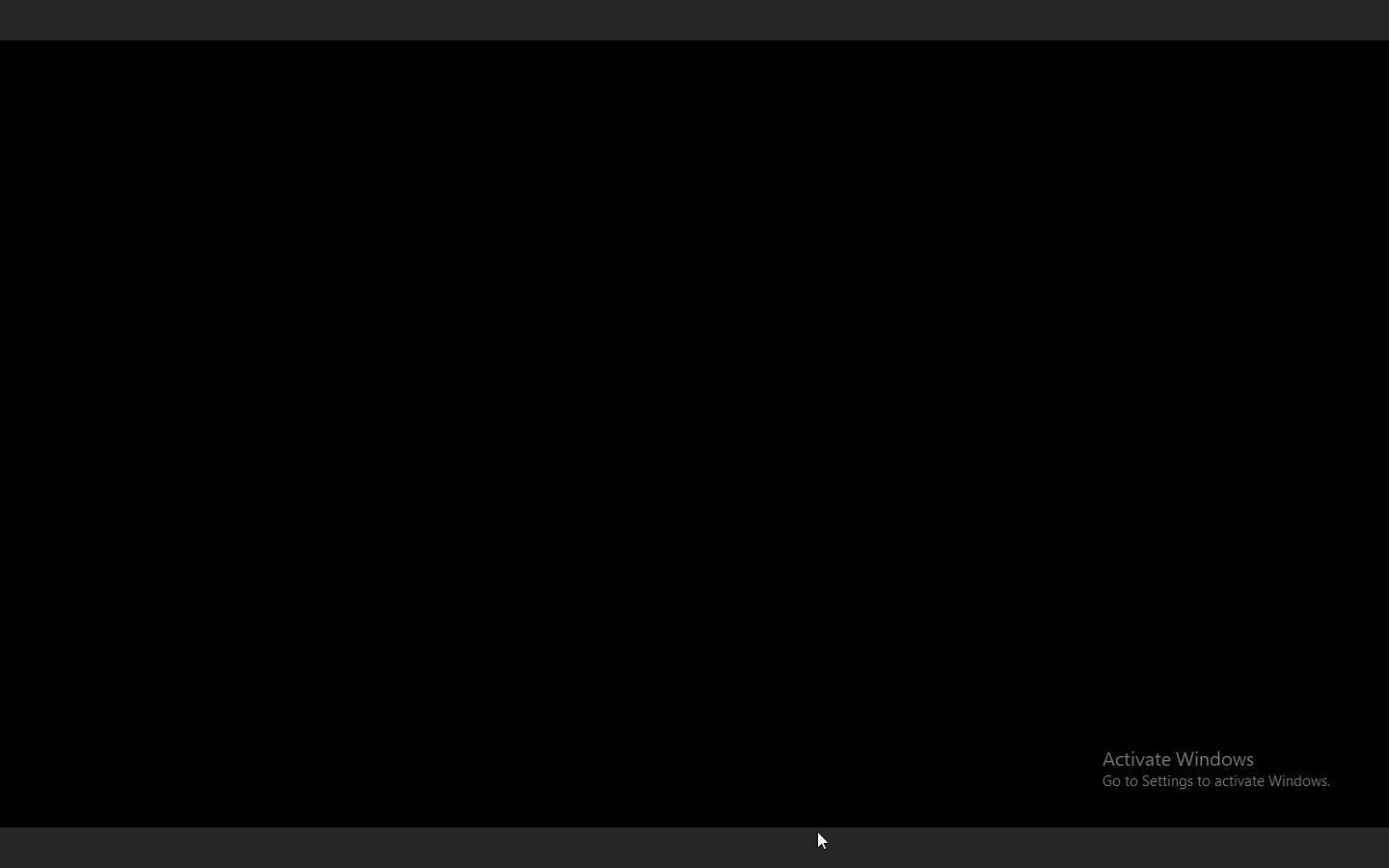 
key(Escape)
 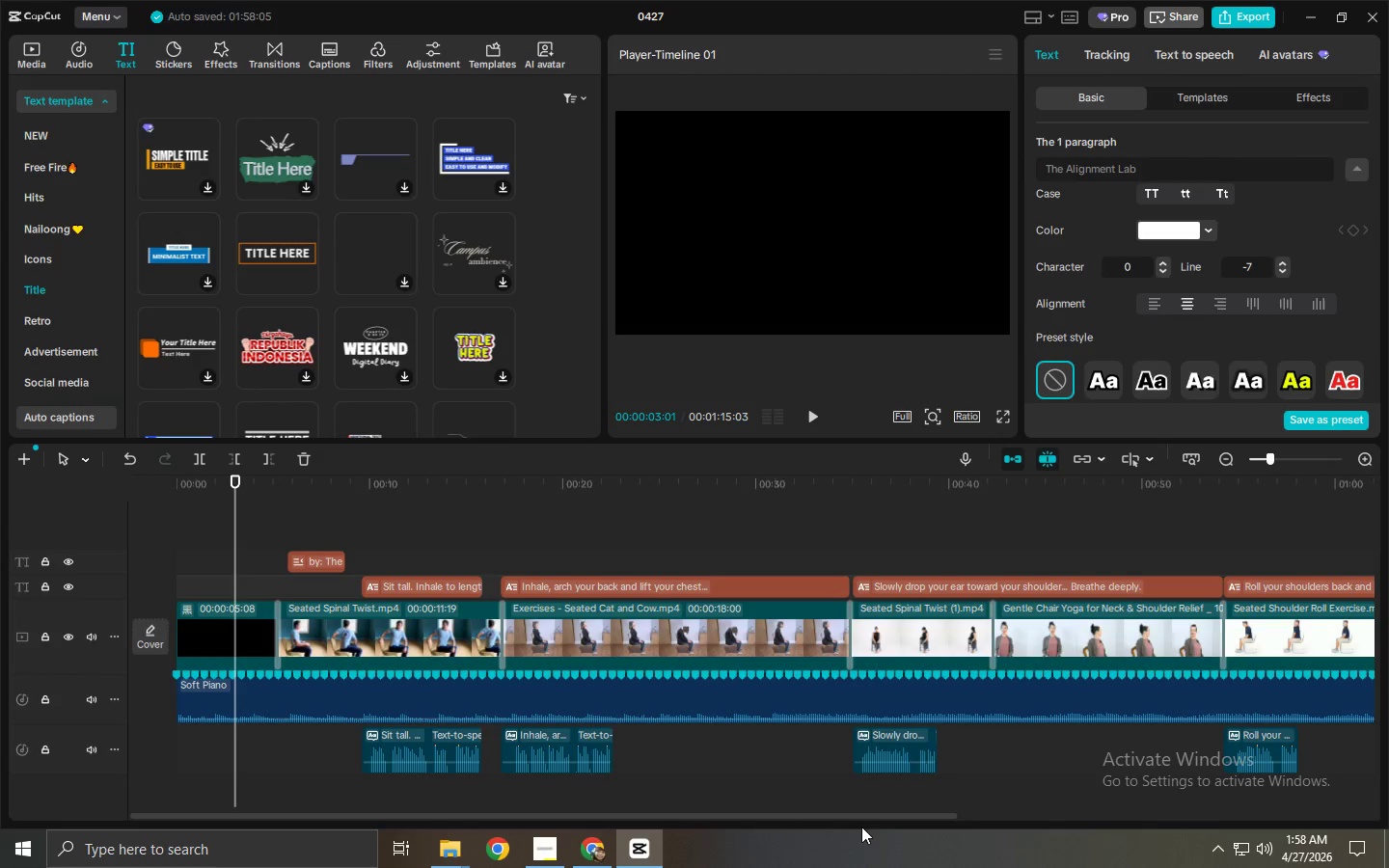 
left_click_drag(start_coordinate=[872, 811], to_coordinate=[1281, 801])
 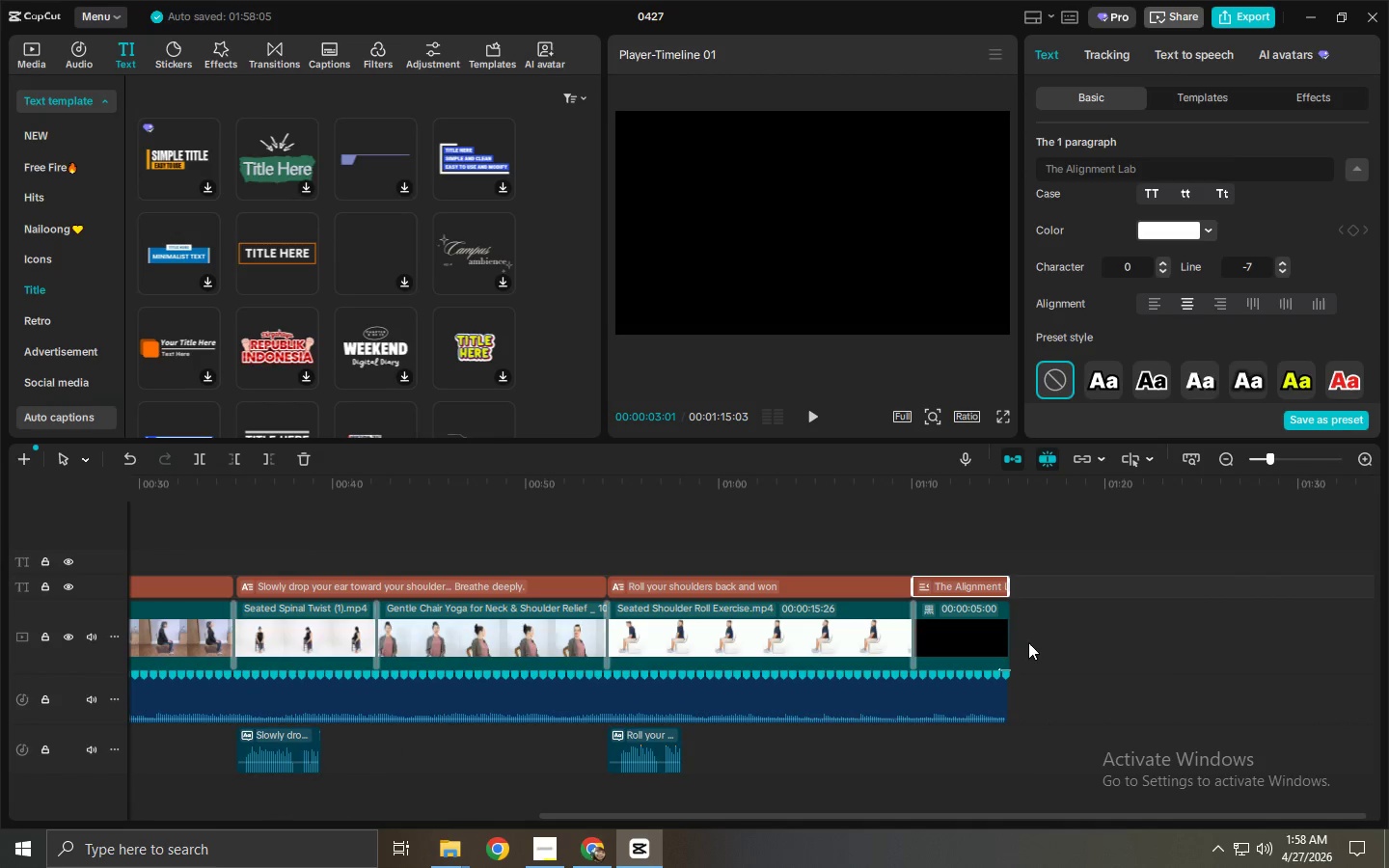 
left_click([1004, 635])
 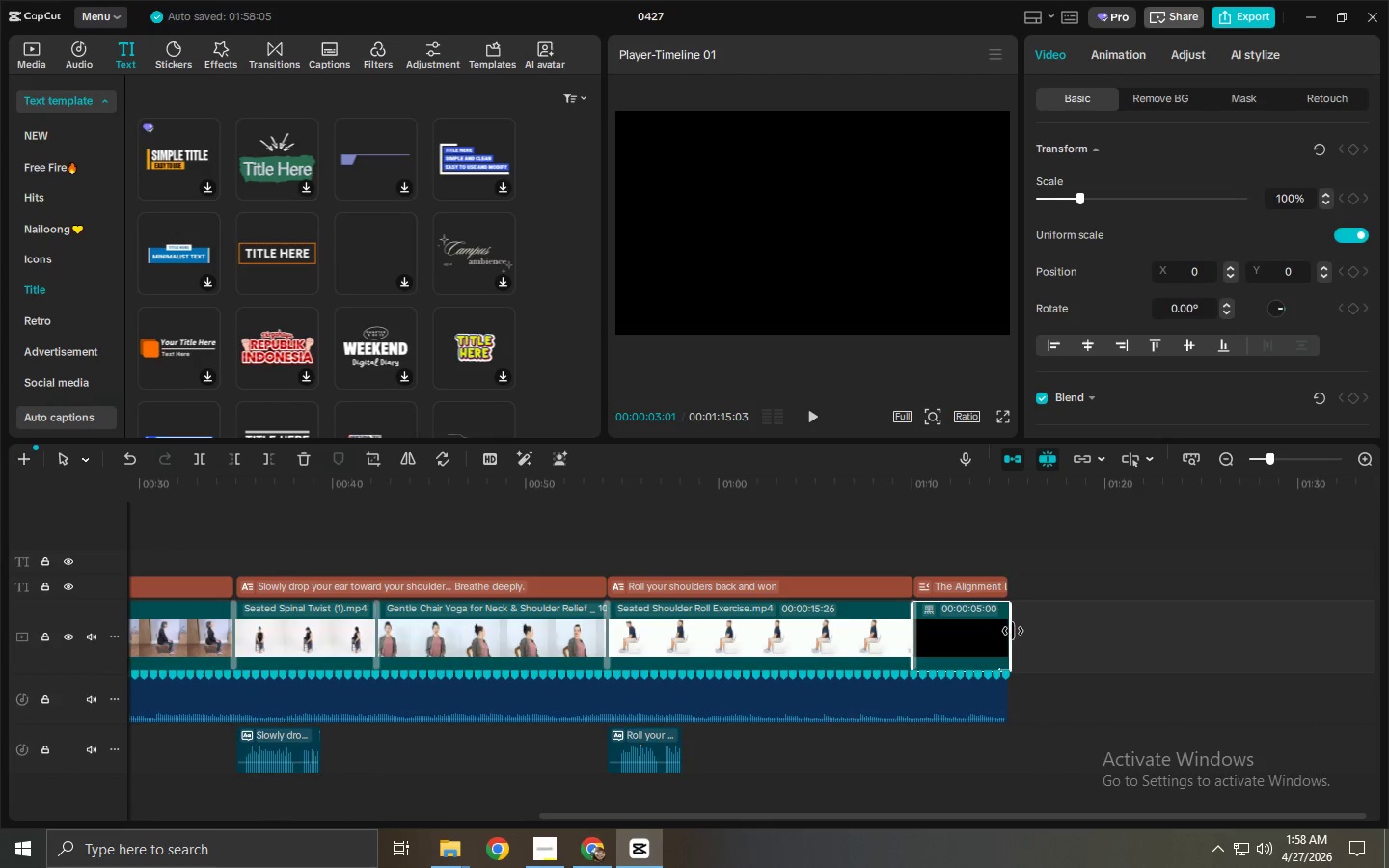 
left_click_drag(start_coordinate=[1012, 631], to_coordinate=[1003, 632])
 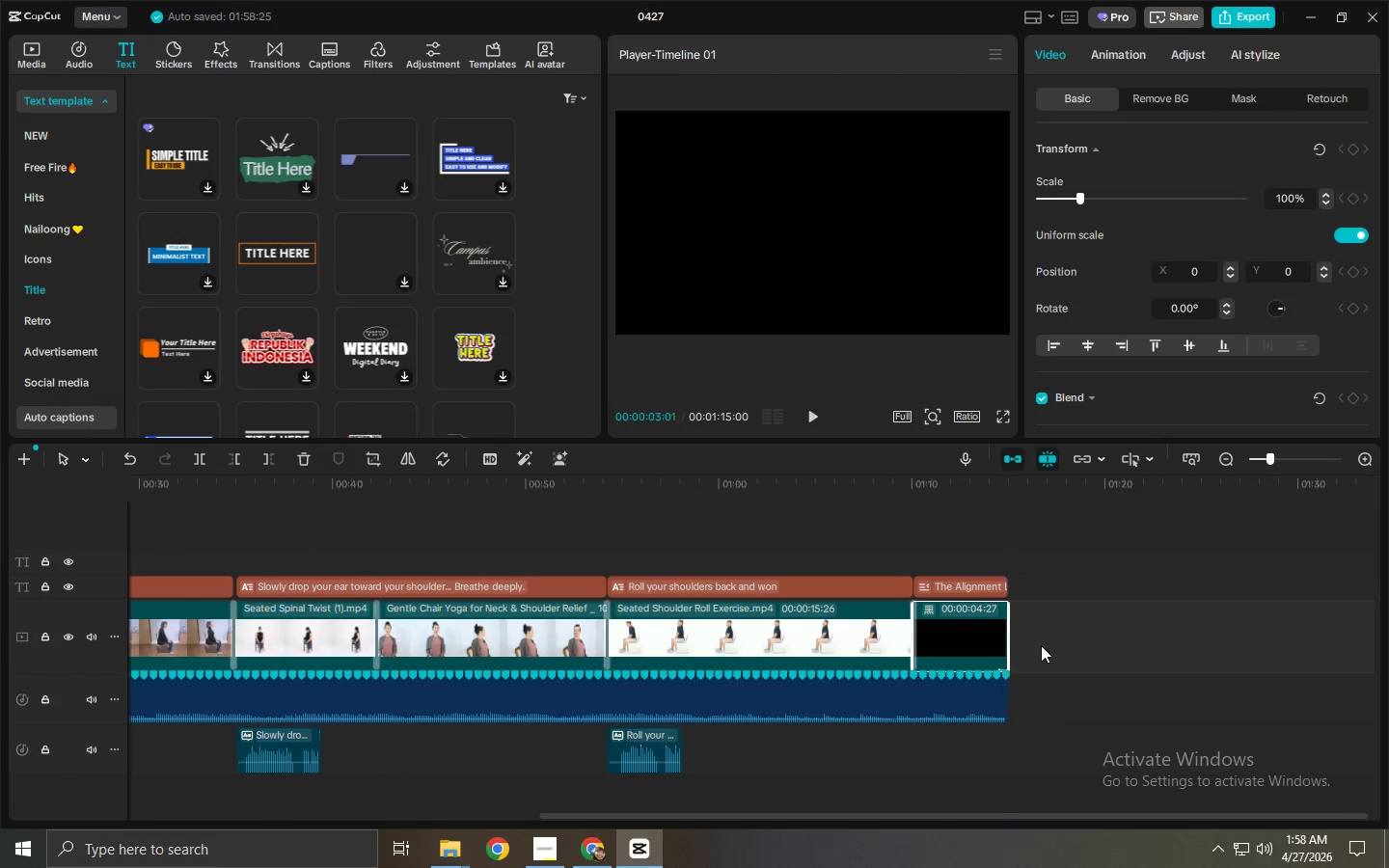 
hold_key(key=ControlLeft, duration=0.8)
scroll: coordinate [1051, 643], scroll_direction: up, amount: 6.0
 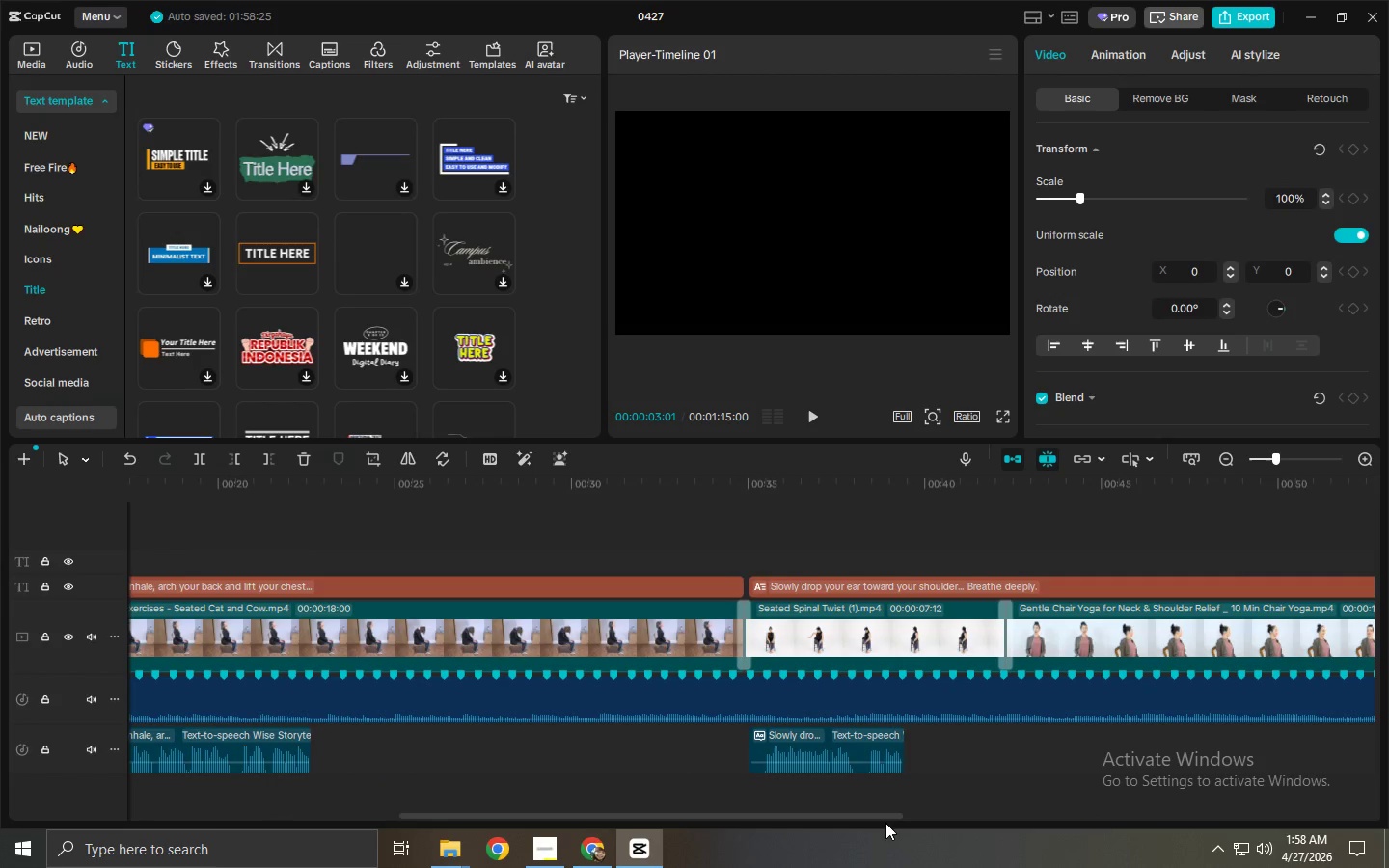 
left_click_drag(start_coordinate=[879, 819], to_coordinate=[1388, 782])
 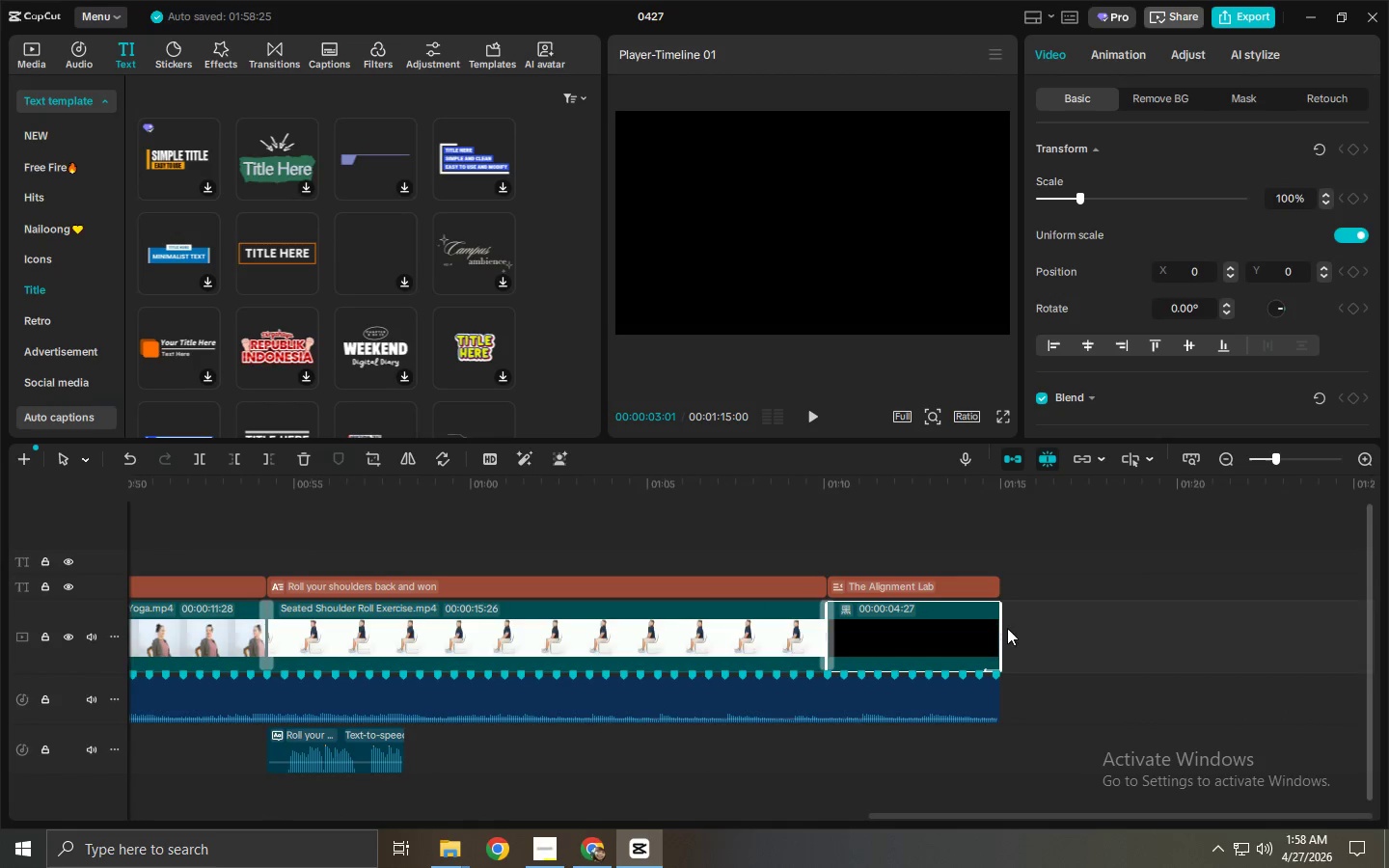 
left_click_drag(start_coordinate=[1001, 628], to_coordinate=[992, 632])
 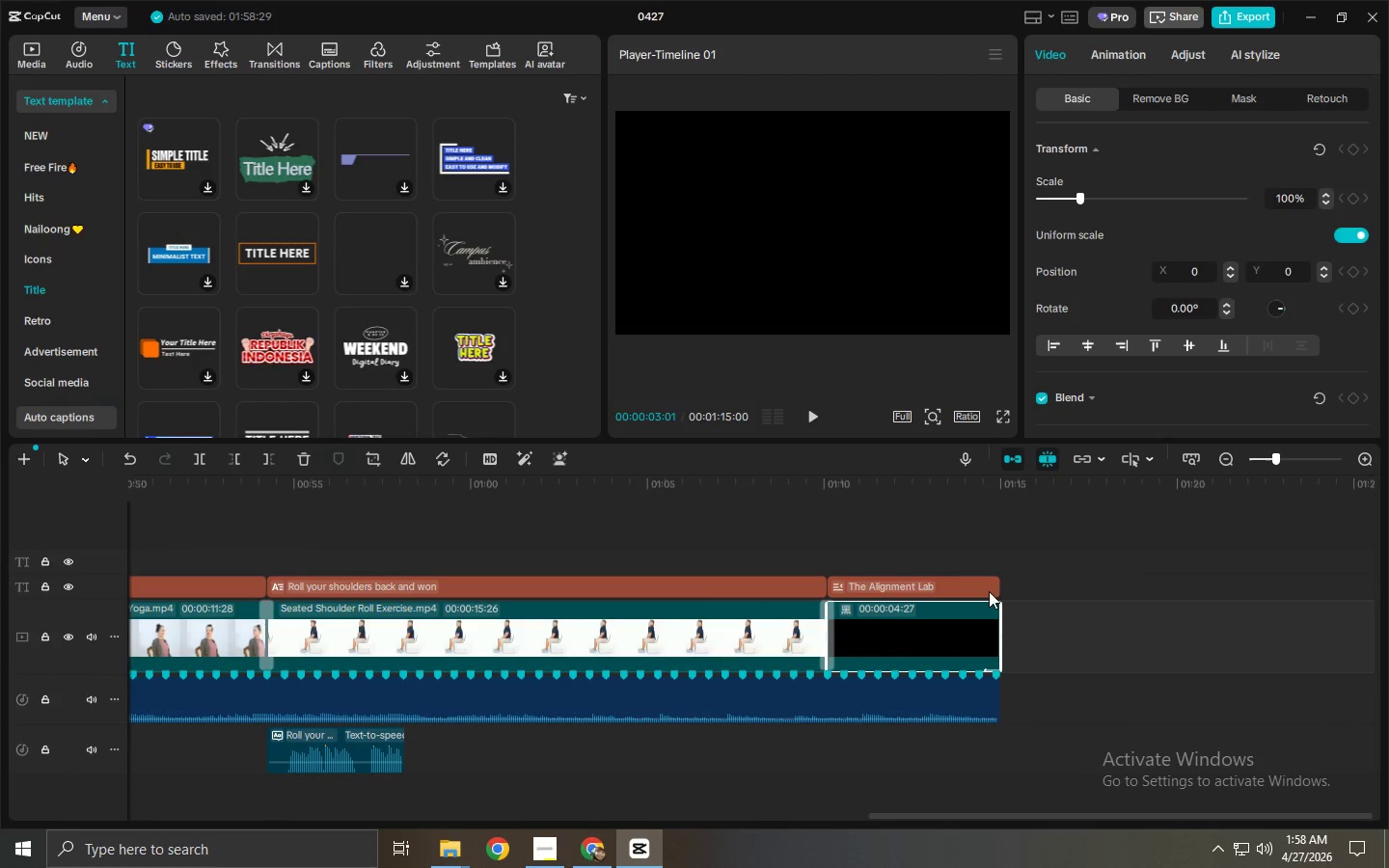 
left_click([989, 583])
 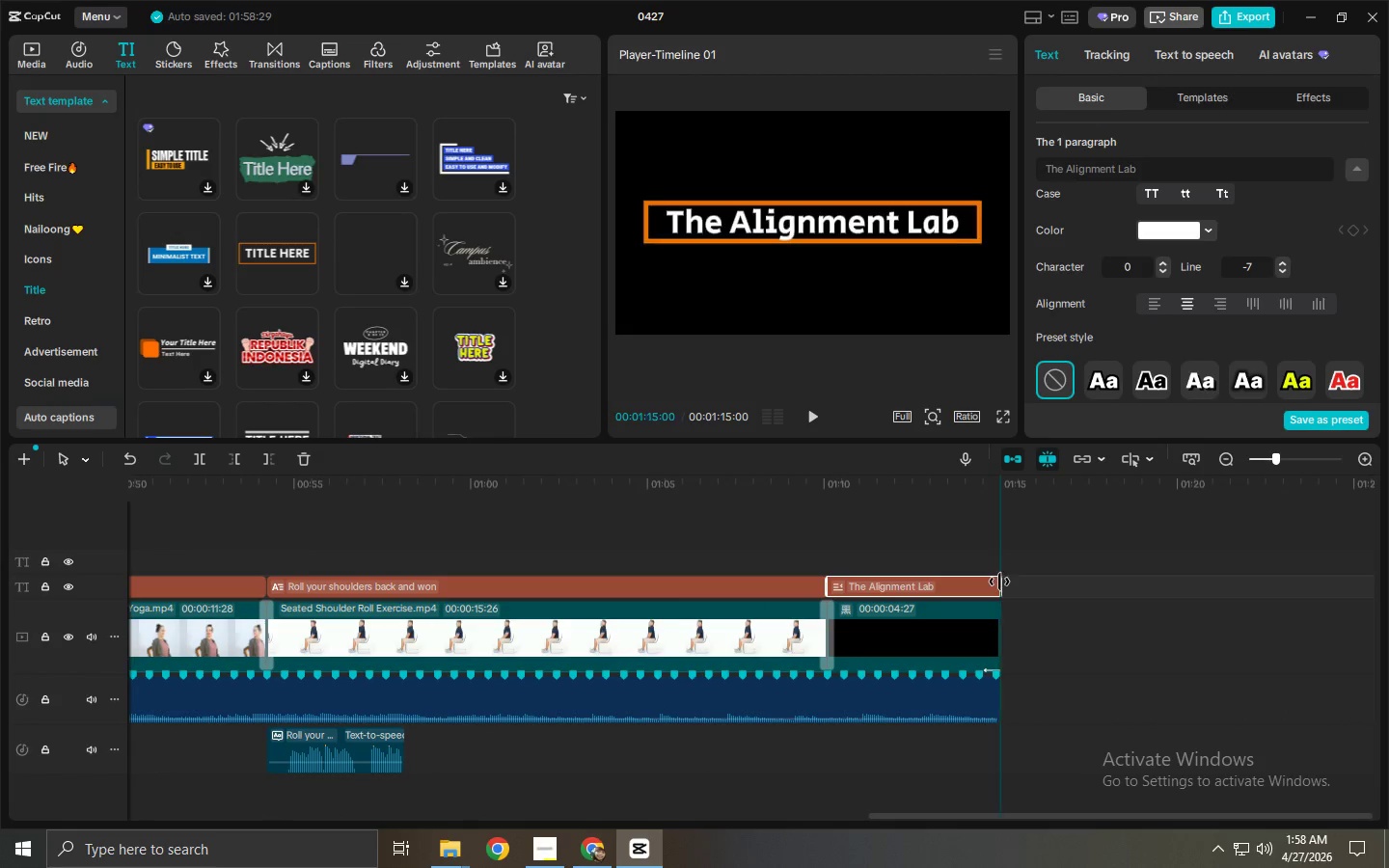 
right_click([999, 582])
 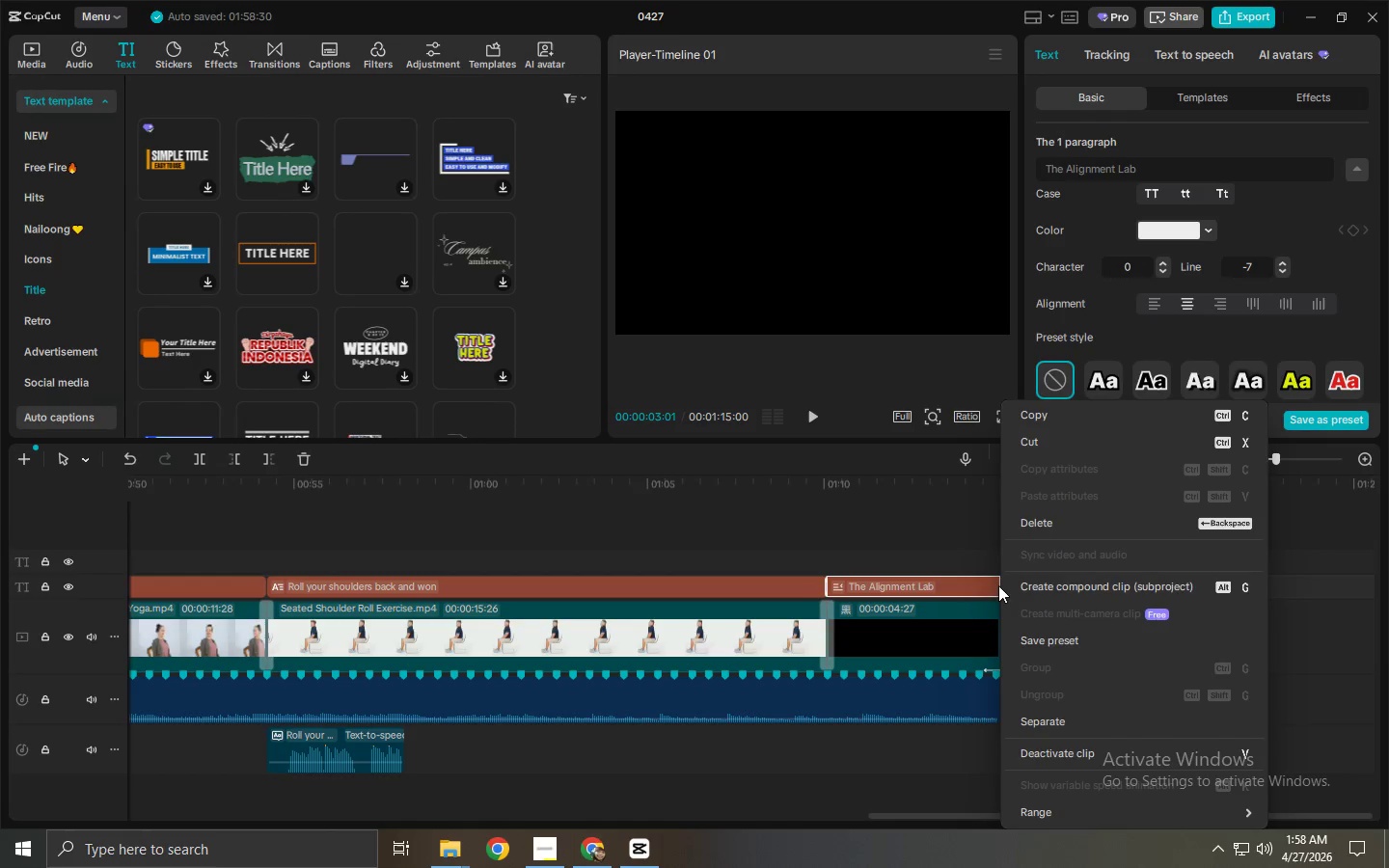 
left_click([1042, 635])
 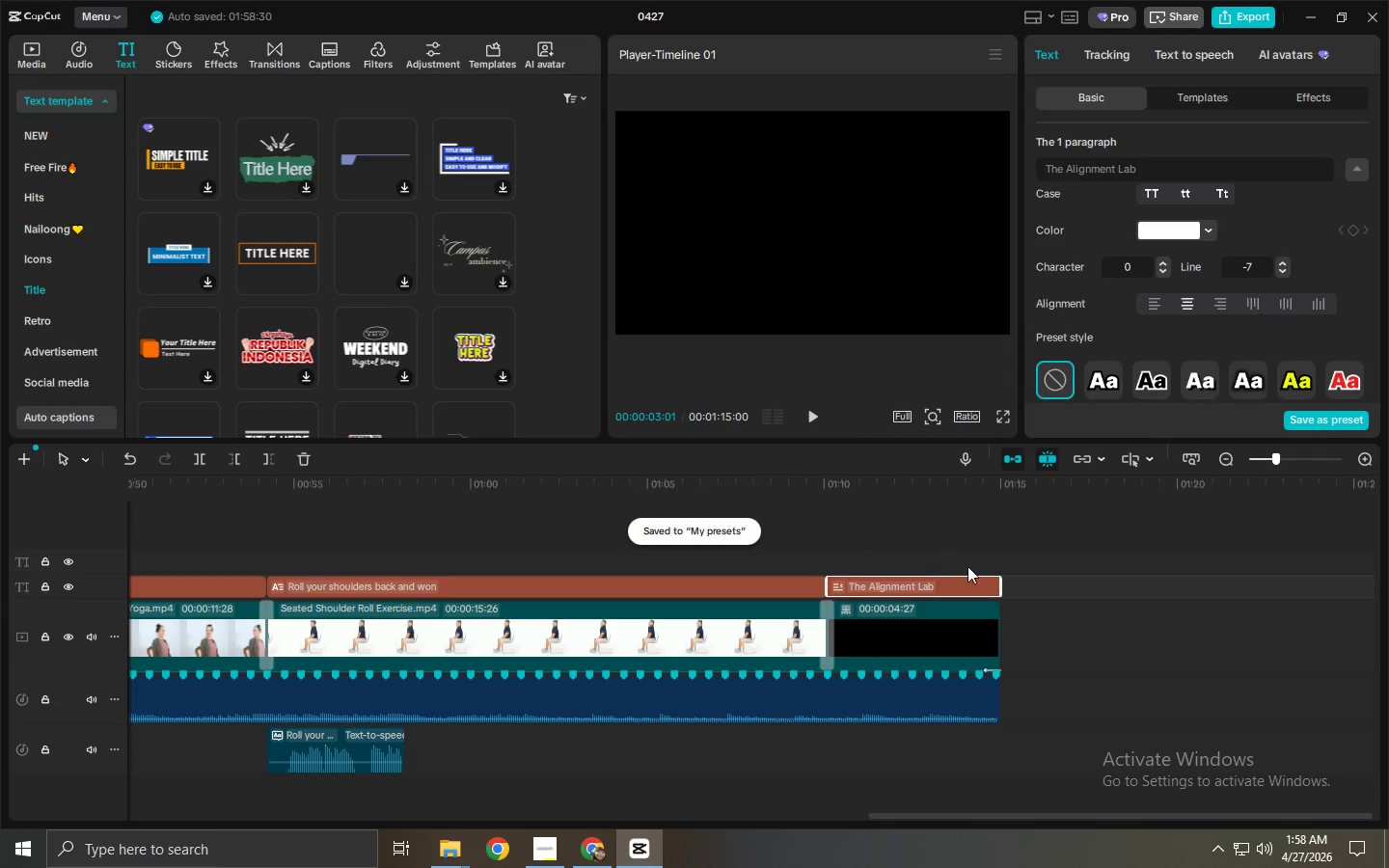 
key(Control+Z)
 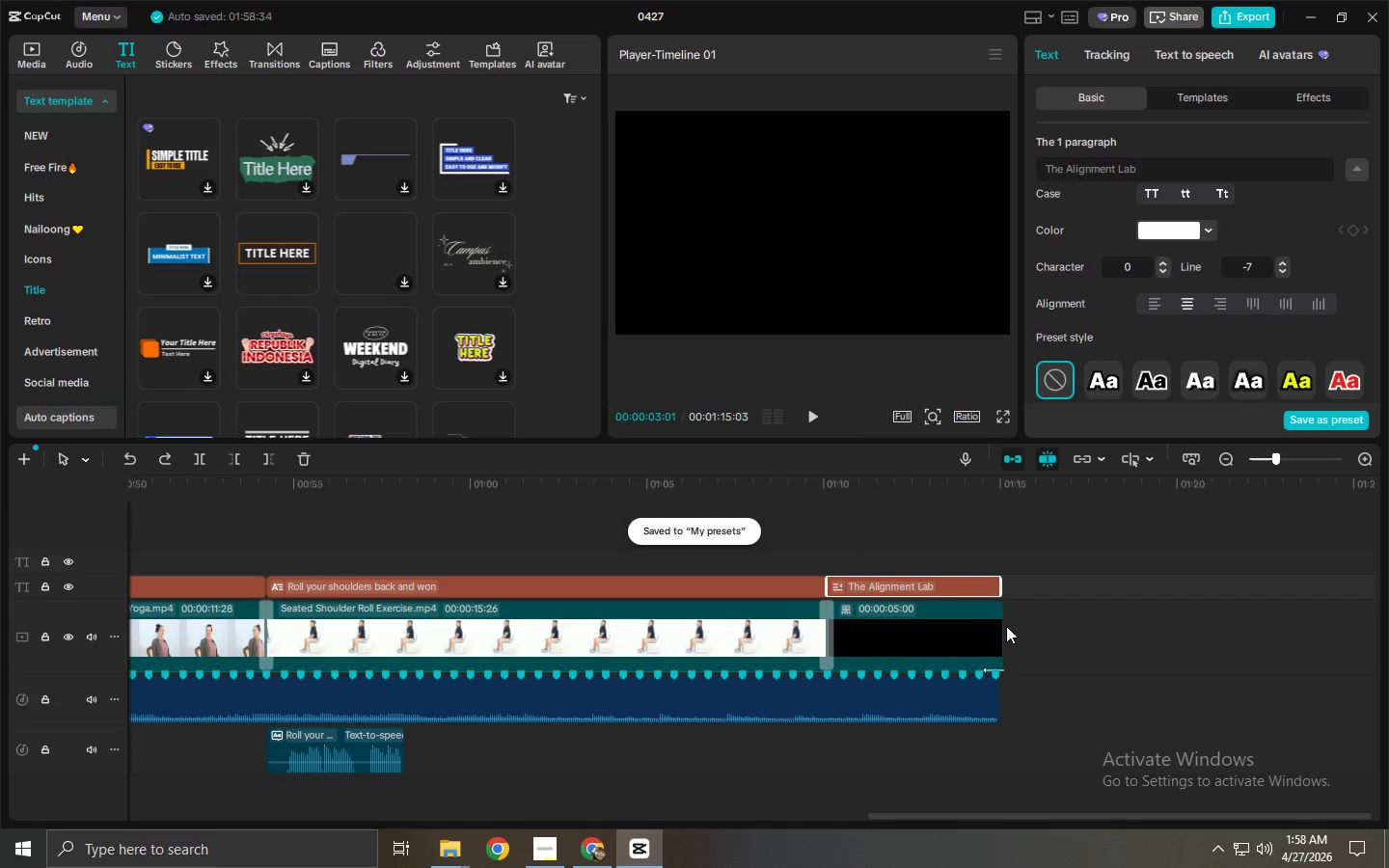 
left_click([994, 639])
 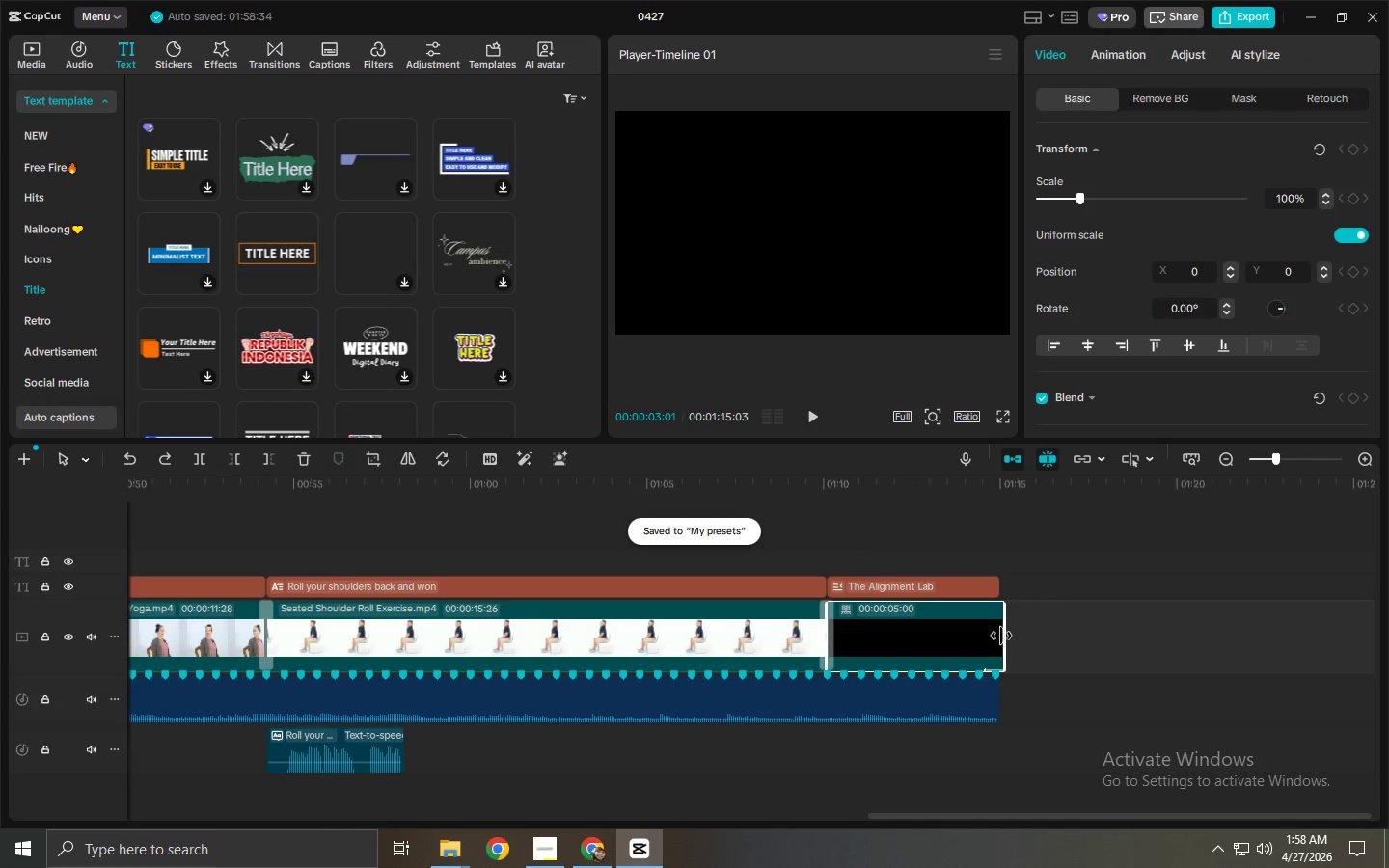 
left_click_drag(start_coordinate=[1002, 636], to_coordinate=[995, 636])
 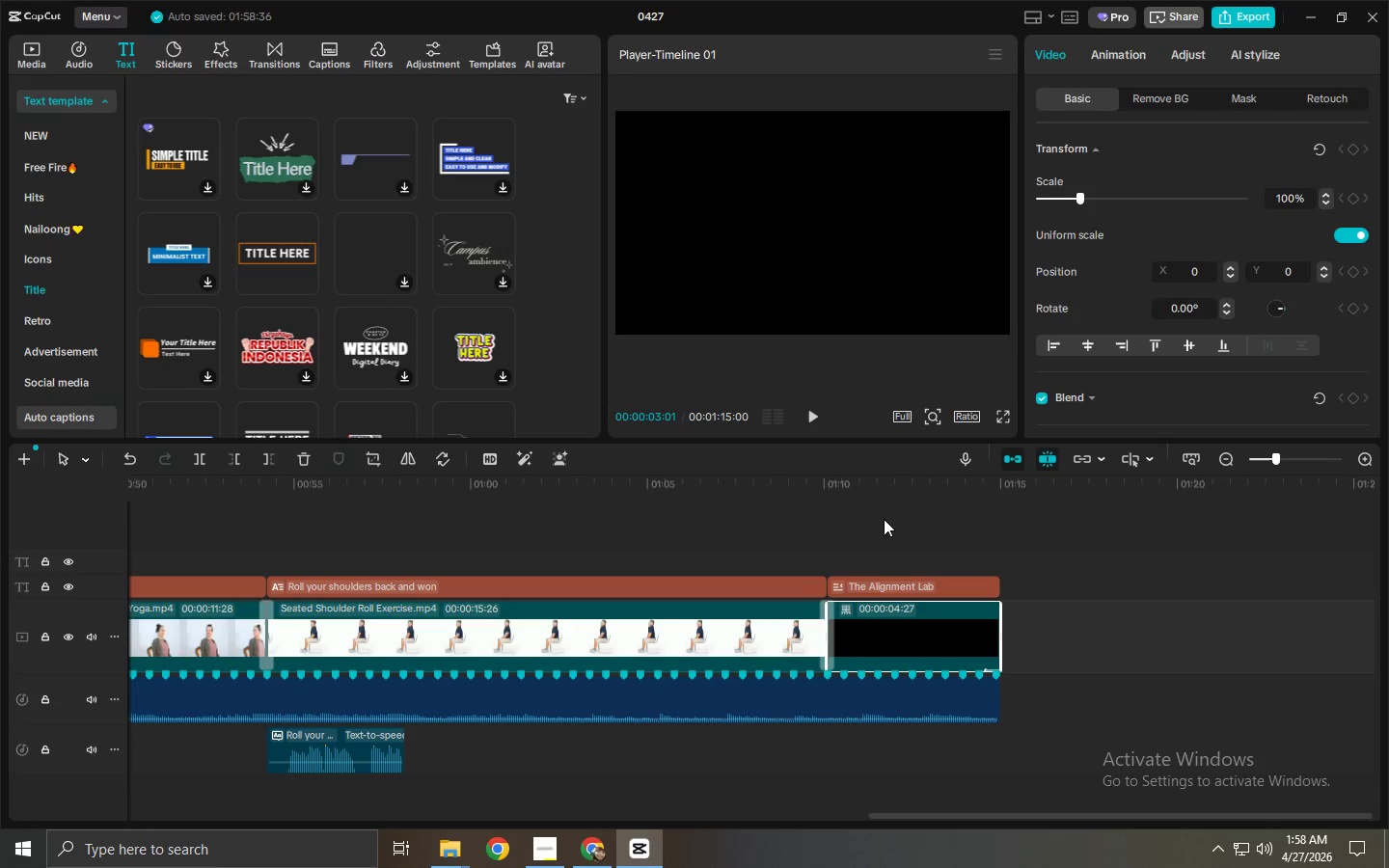 
left_click_drag(start_coordinate=[849, 496], to_coordinate=[0, 580])
 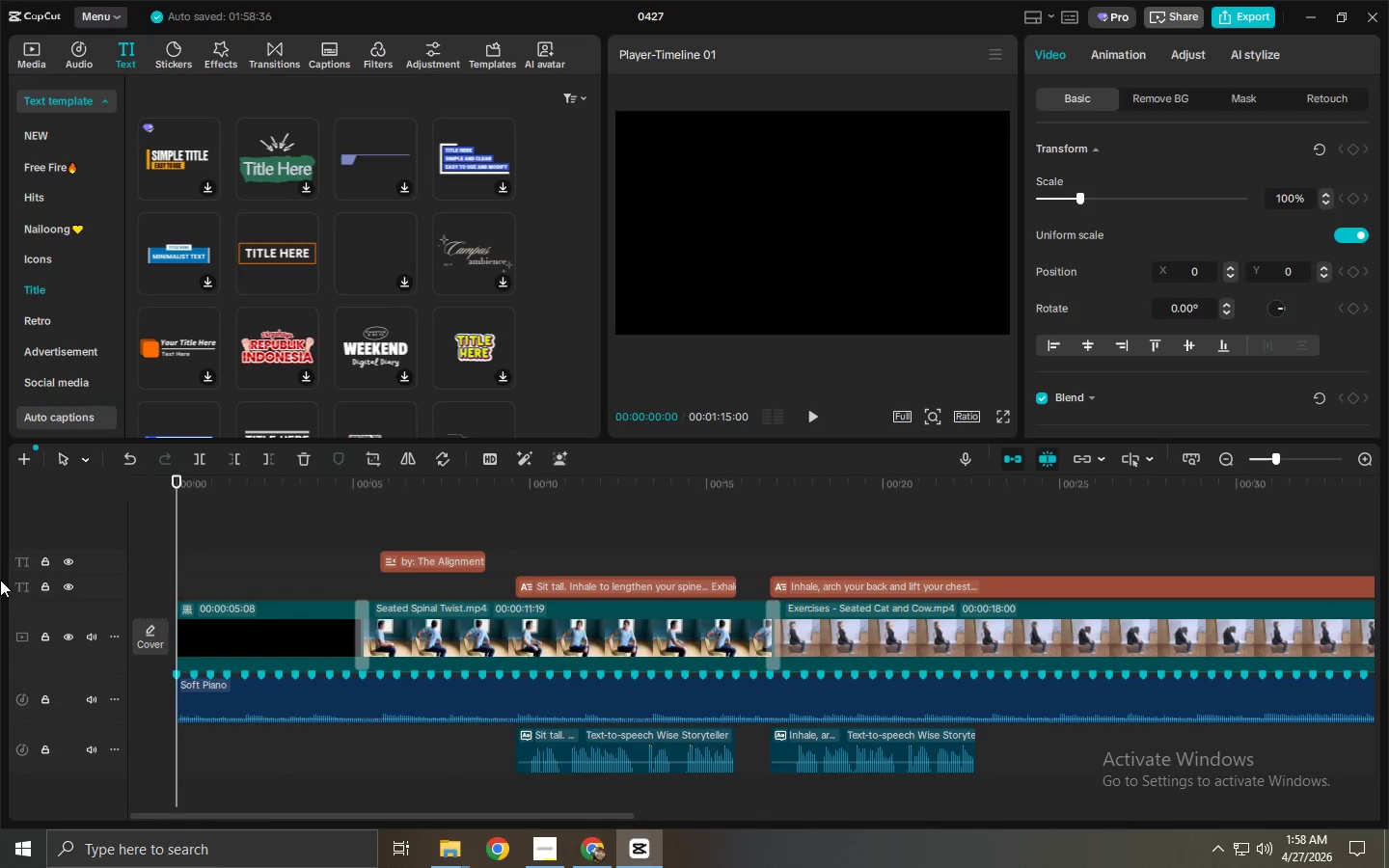 
key(Space)
 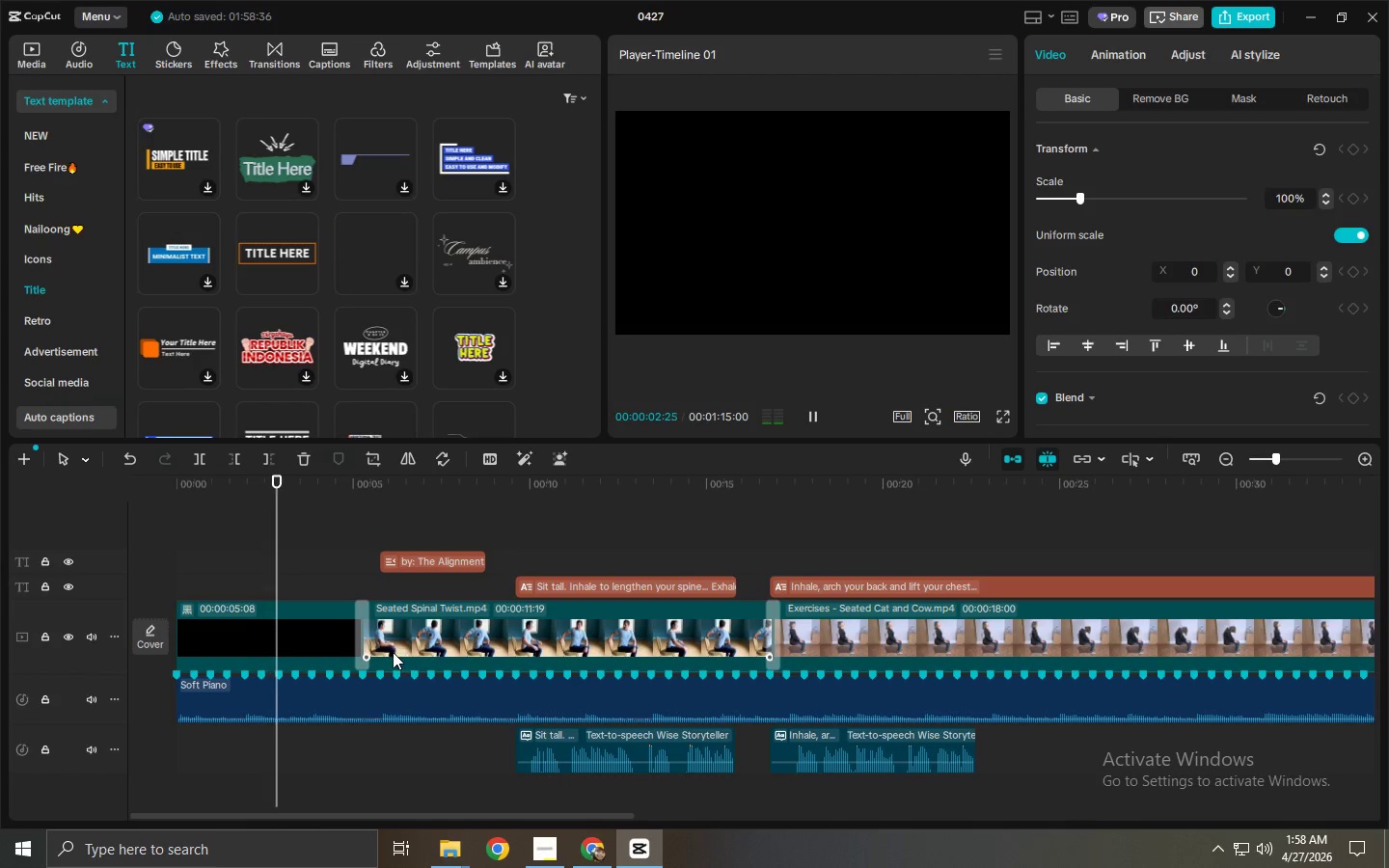 
key(Space)
 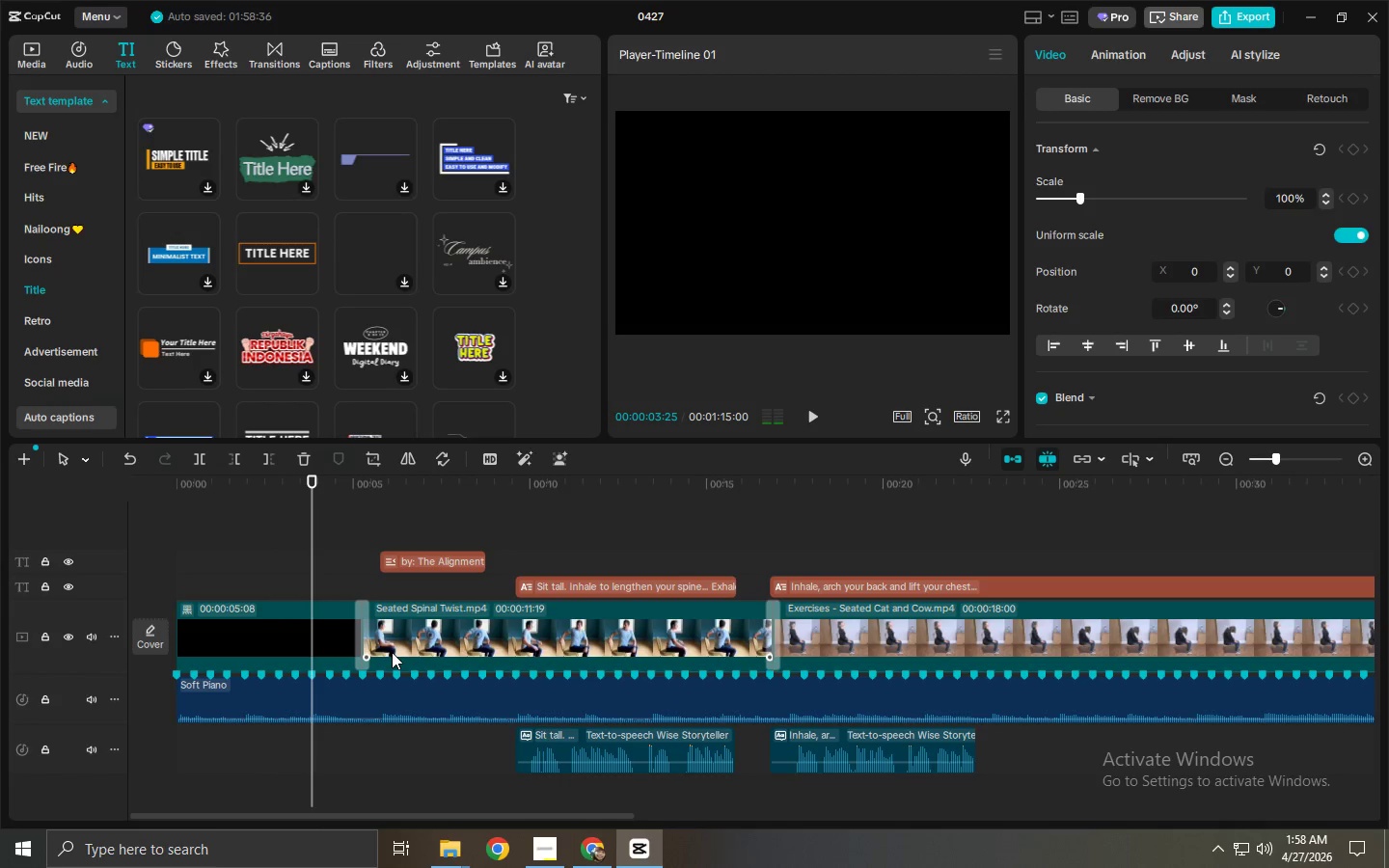 
key(Space)
 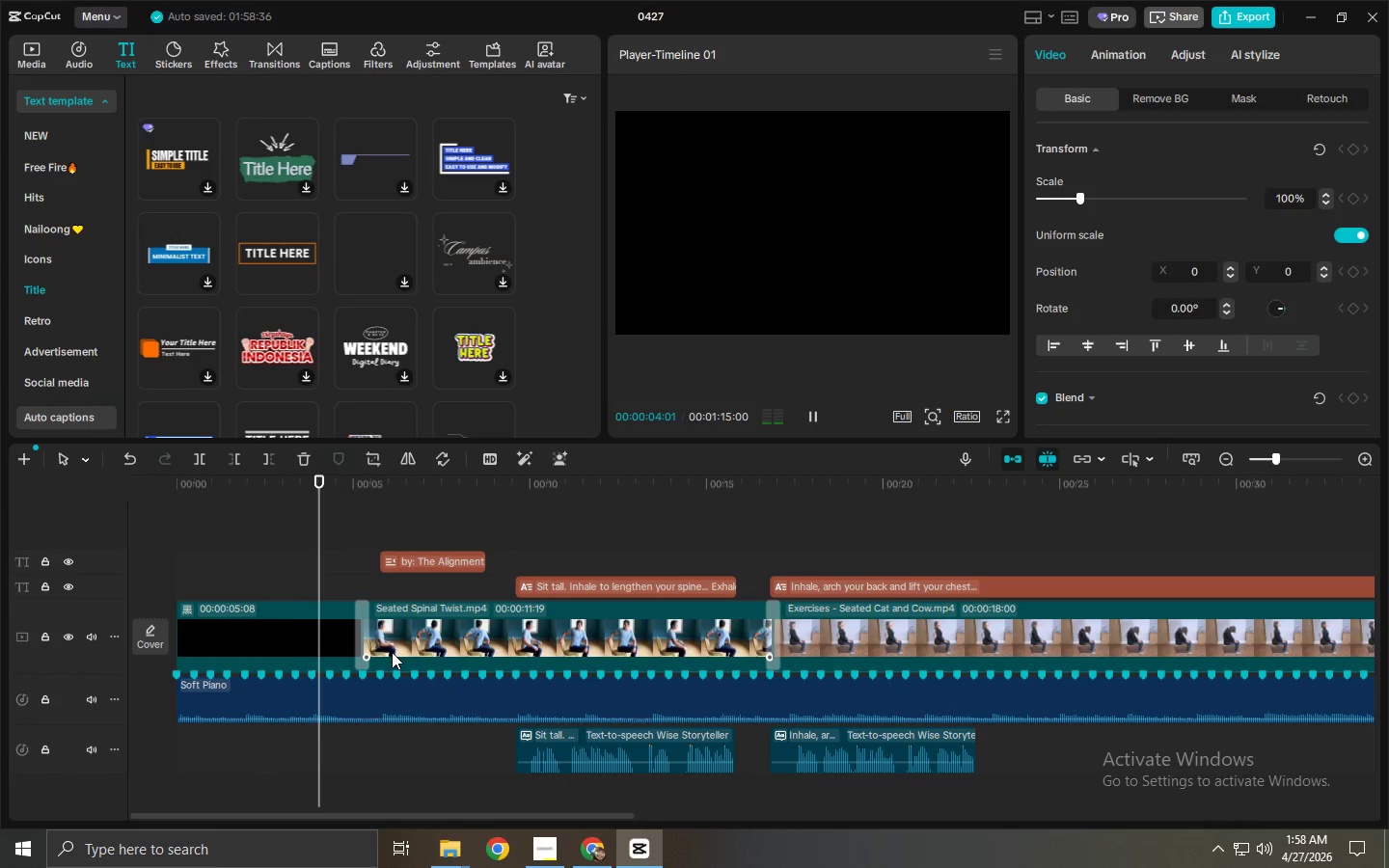 
key(Space)
 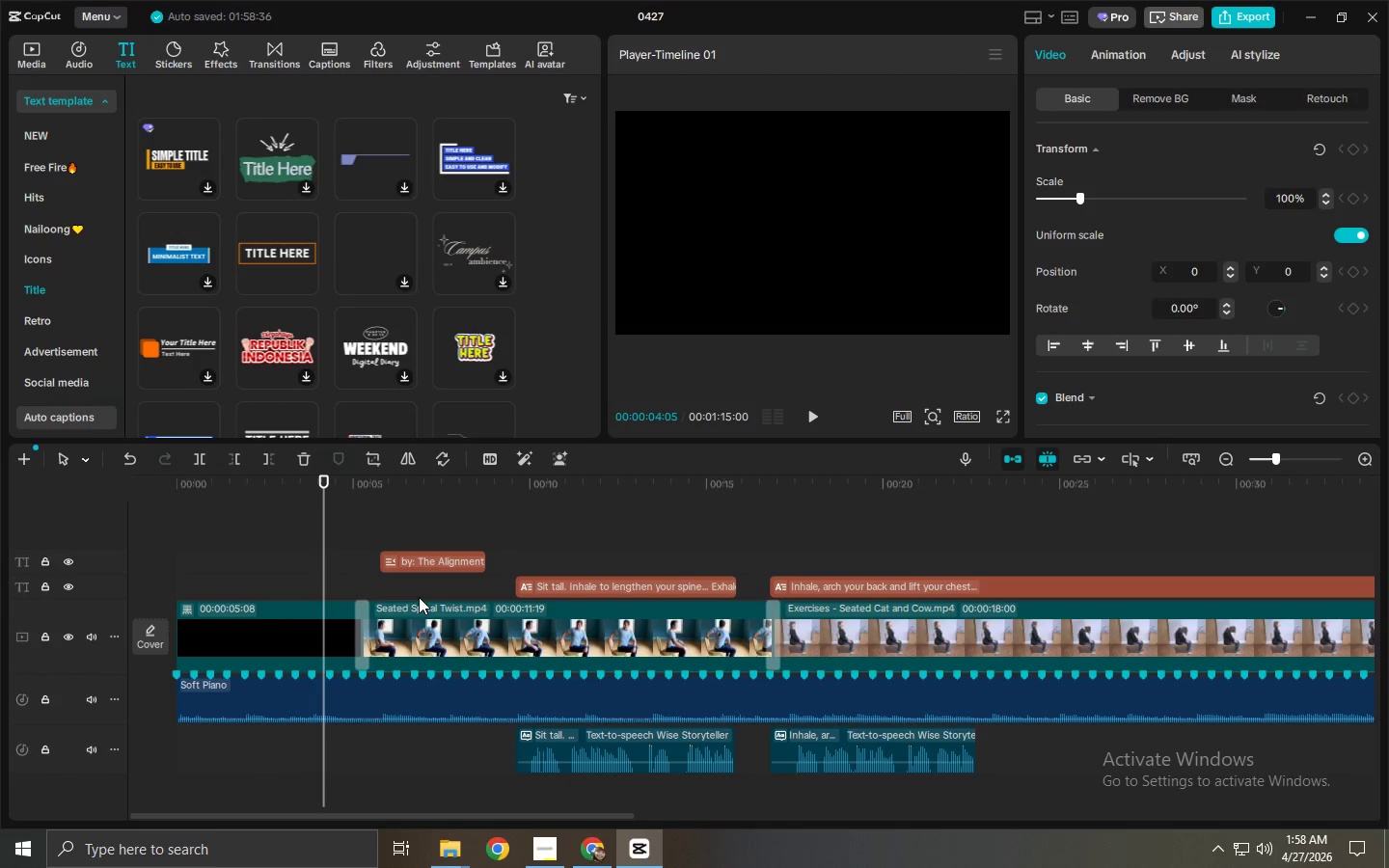 
key(Space)
 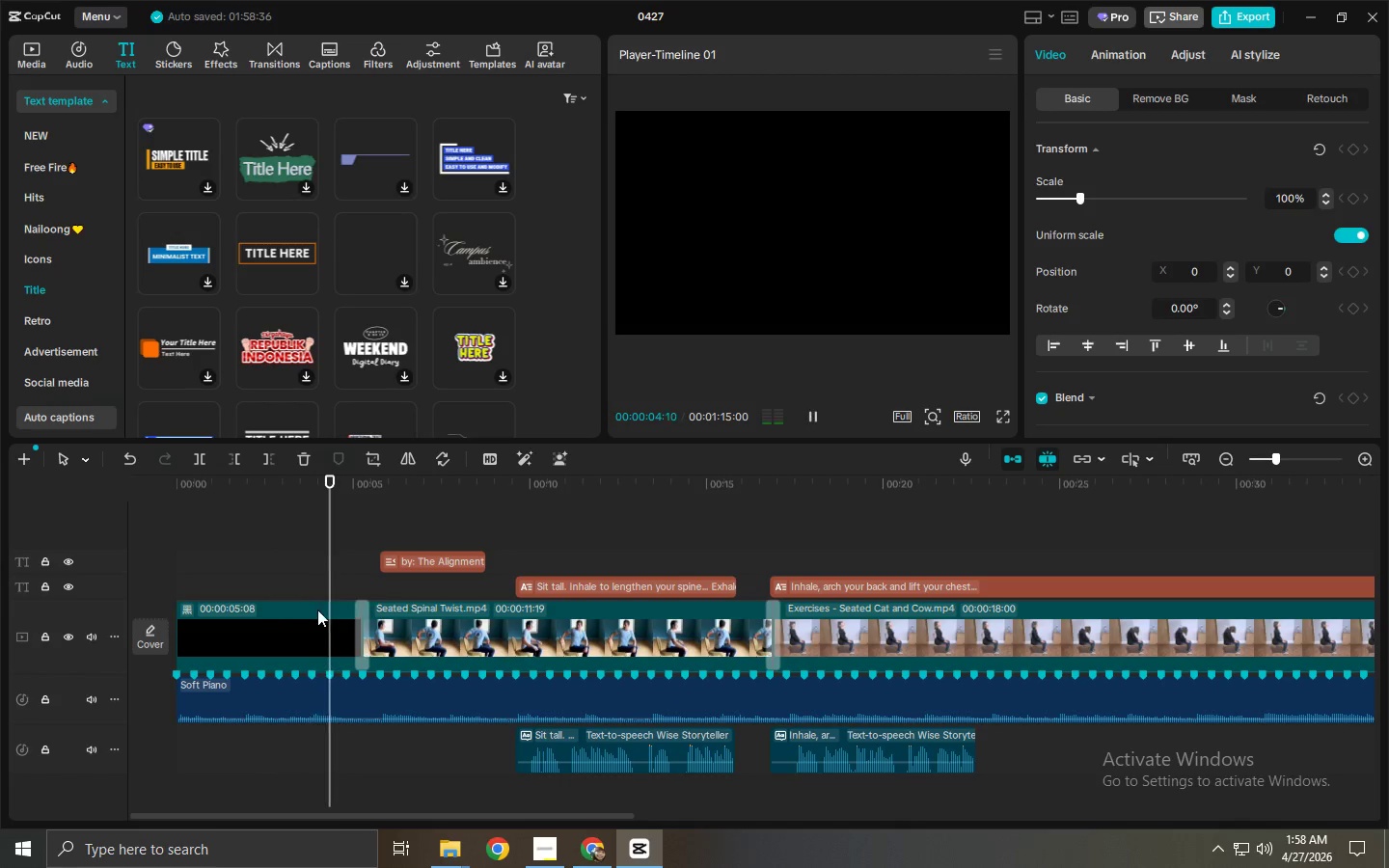 
key(Space)
 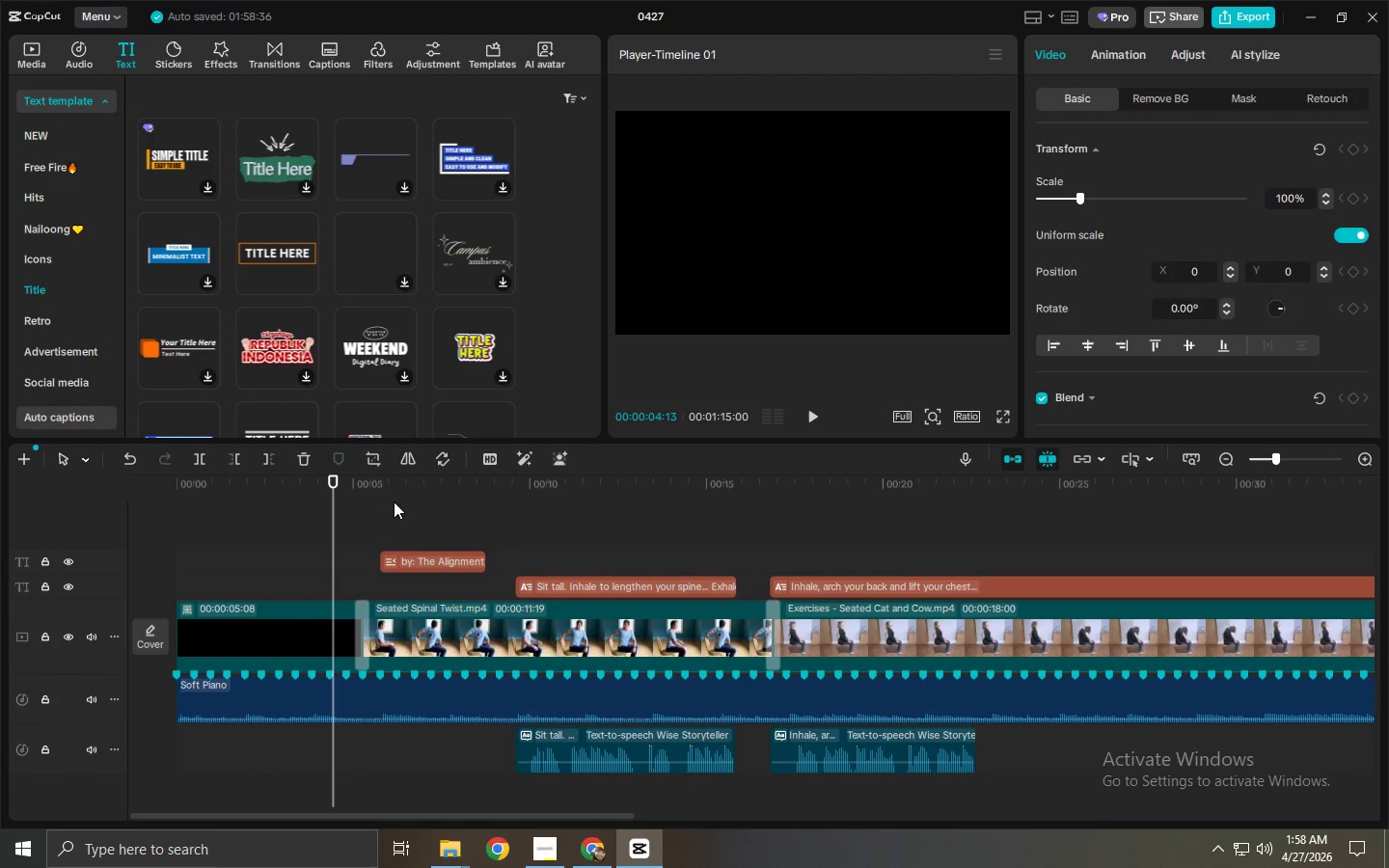 
left_click_drag(start_coordinate=[420, 561], to_coordinate=[286, 563])
 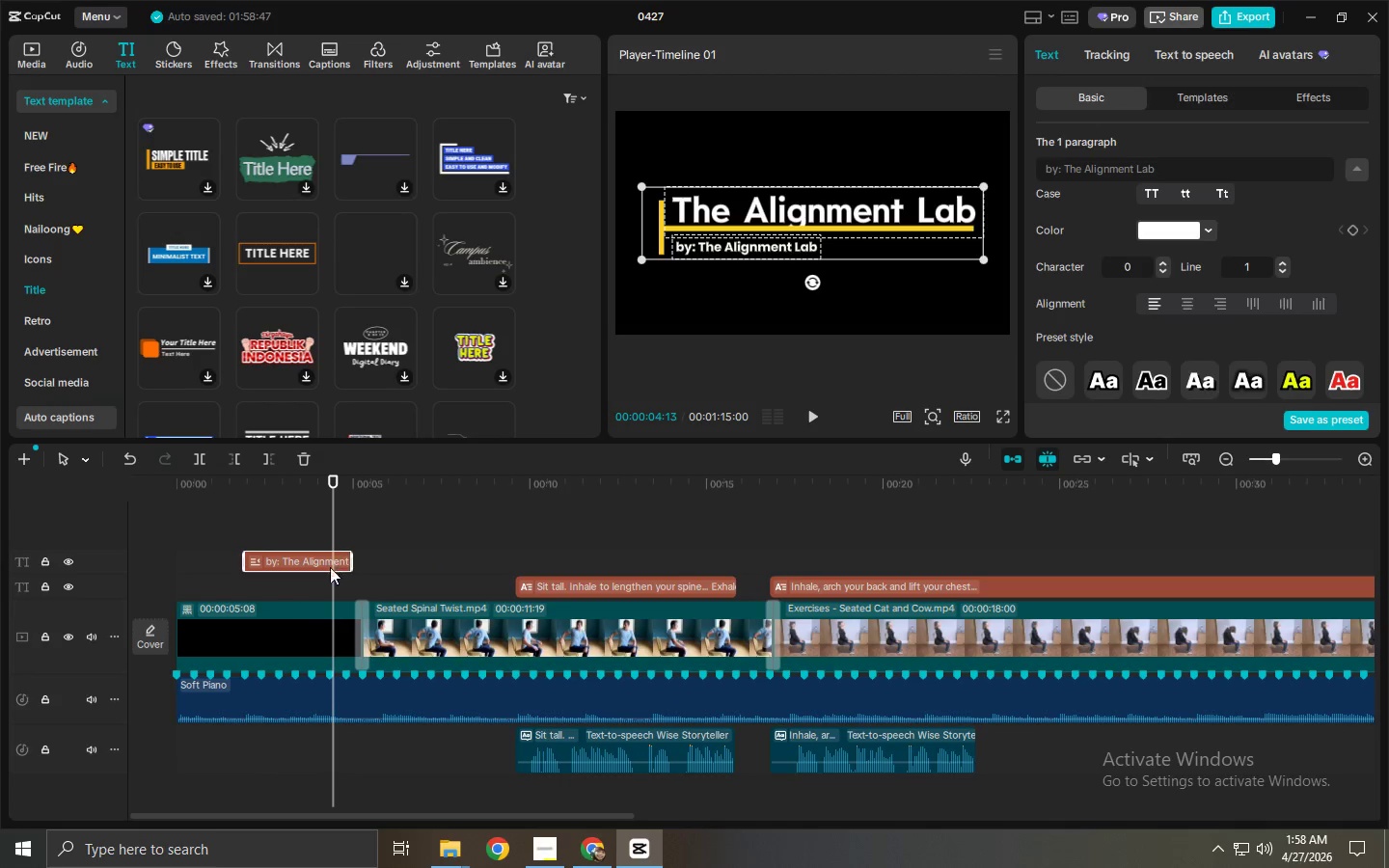 
left_click_drag(start_coordinate=[315, 559], to_coordinate=[251, 560])
 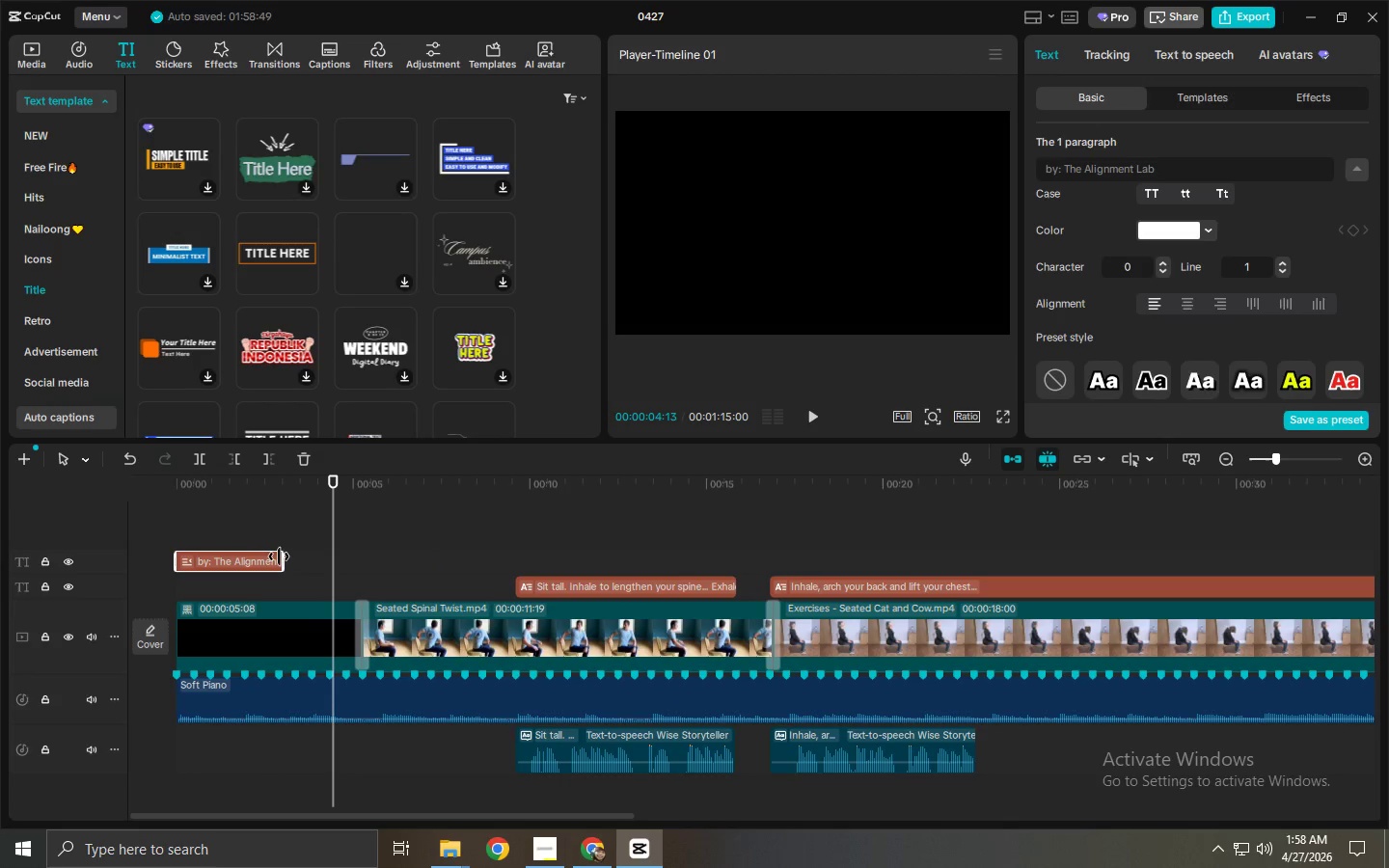 
left_click_drag(start_coordinate=[280, 556], to_coordinate=[361, 556])
 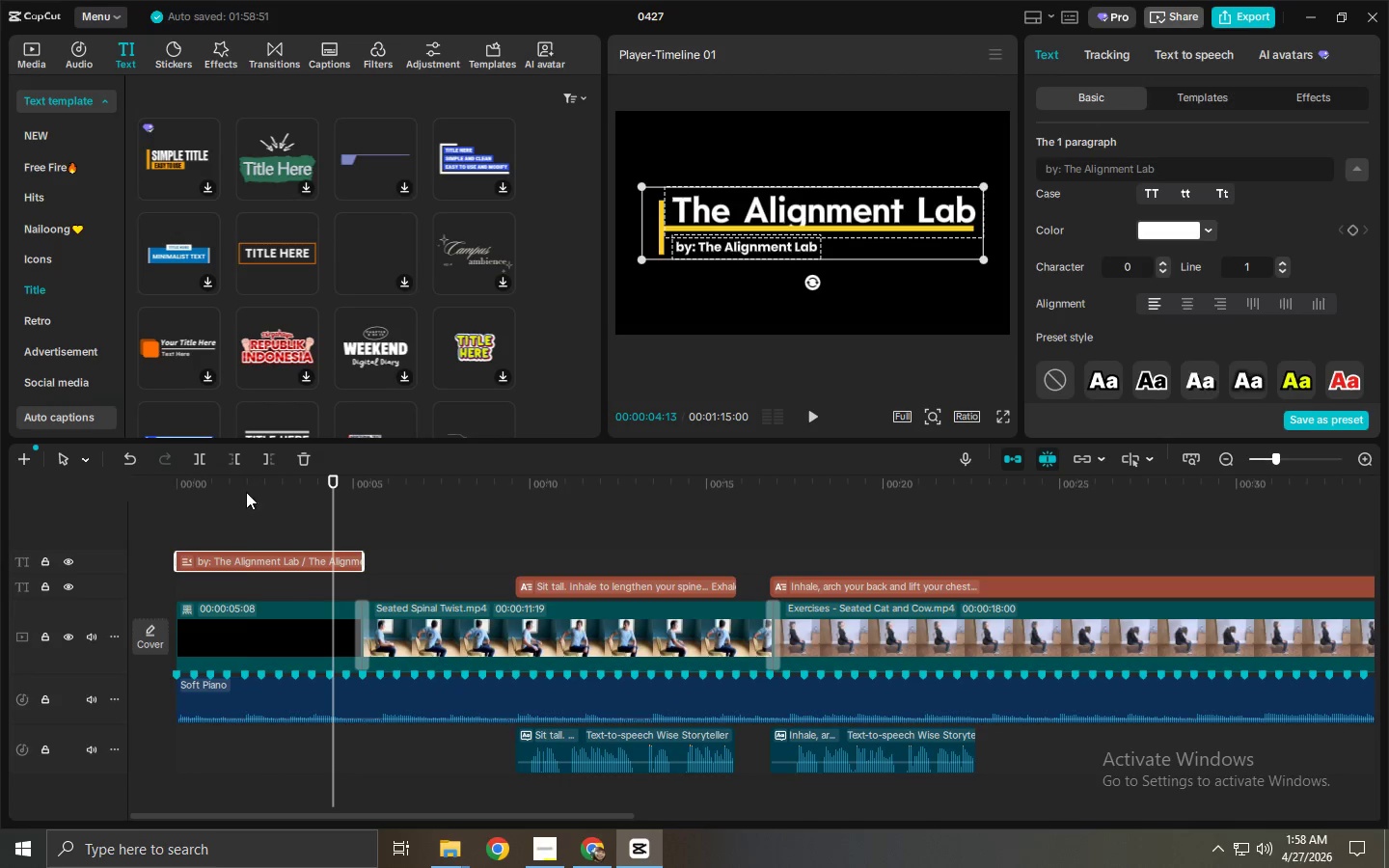 
left_click_drag(start_coordinate=[244, 487], to_coordinate=[104, 481])
 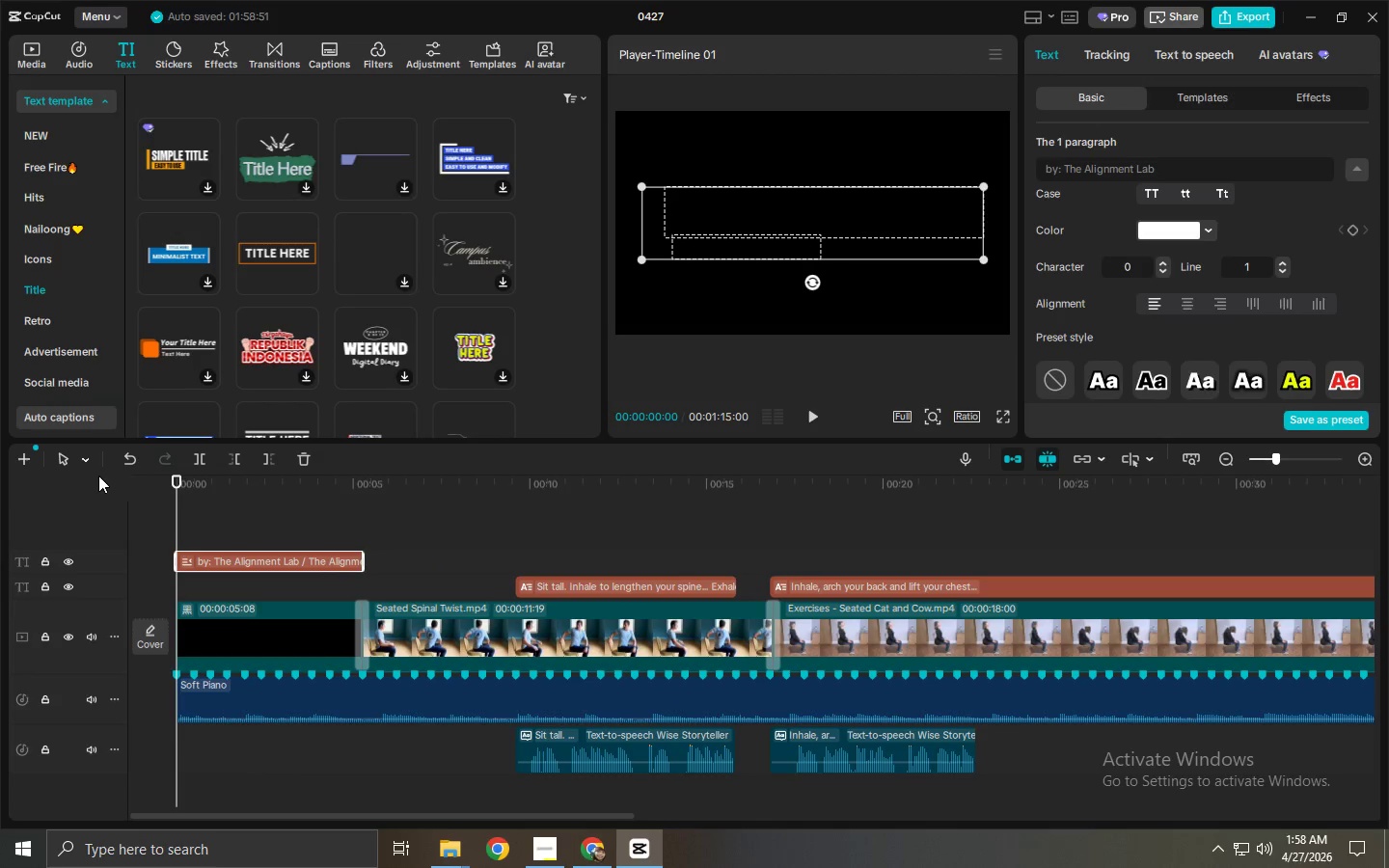 
key(Space)
 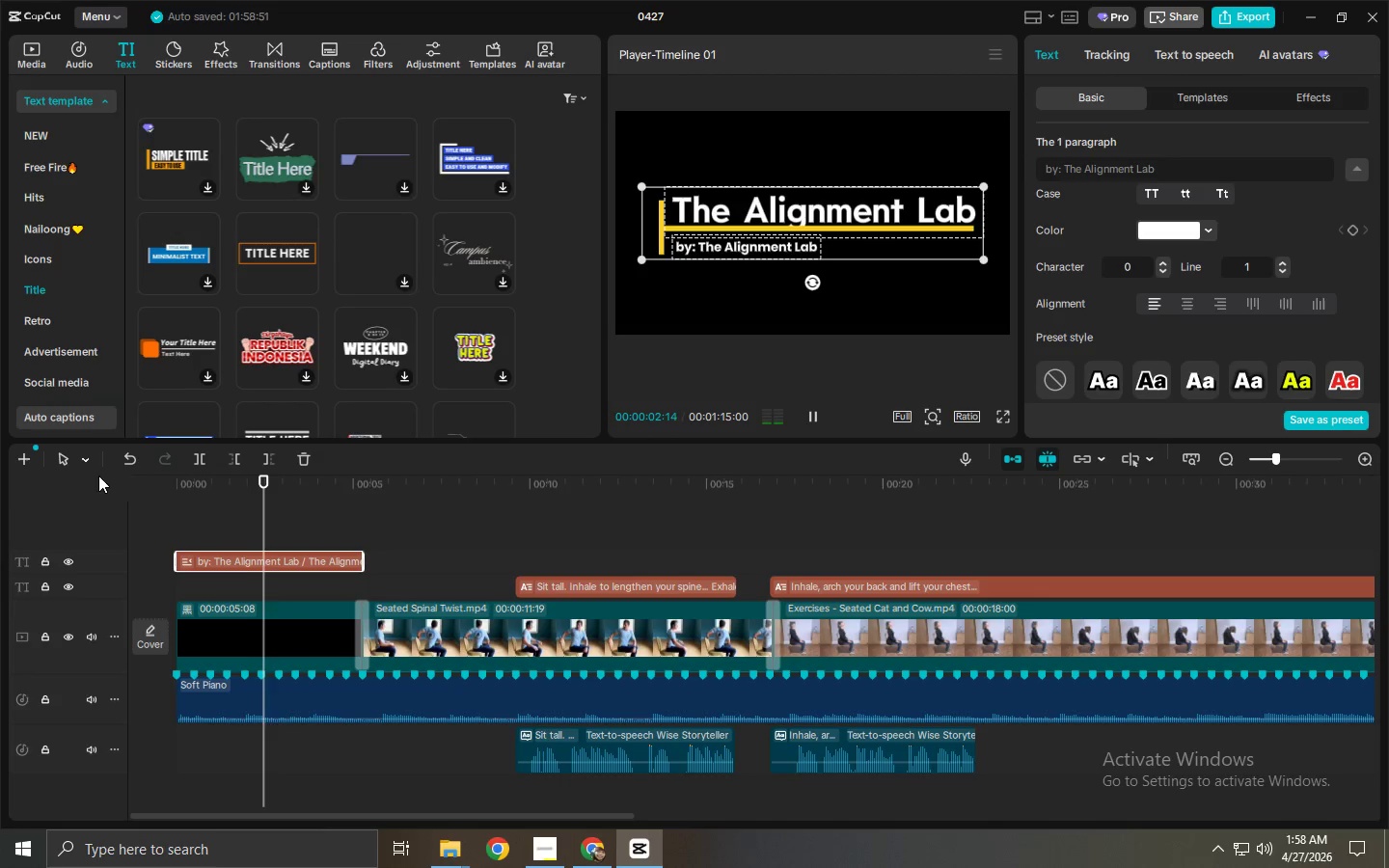 
left_click([578, 585])
 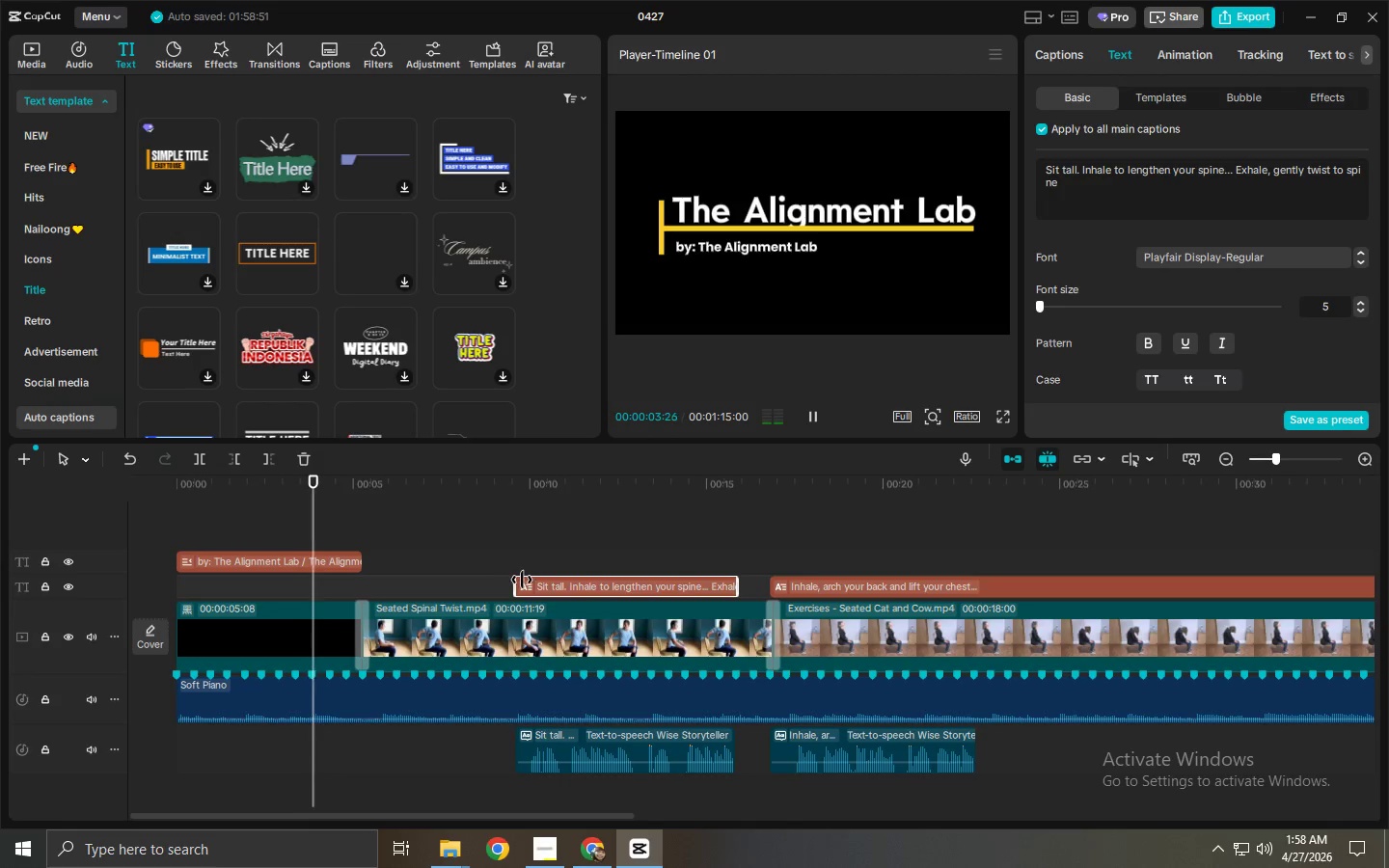 
left_click_drag(start_coordinate=[520, 580], to_coordinate=[365, 581])
 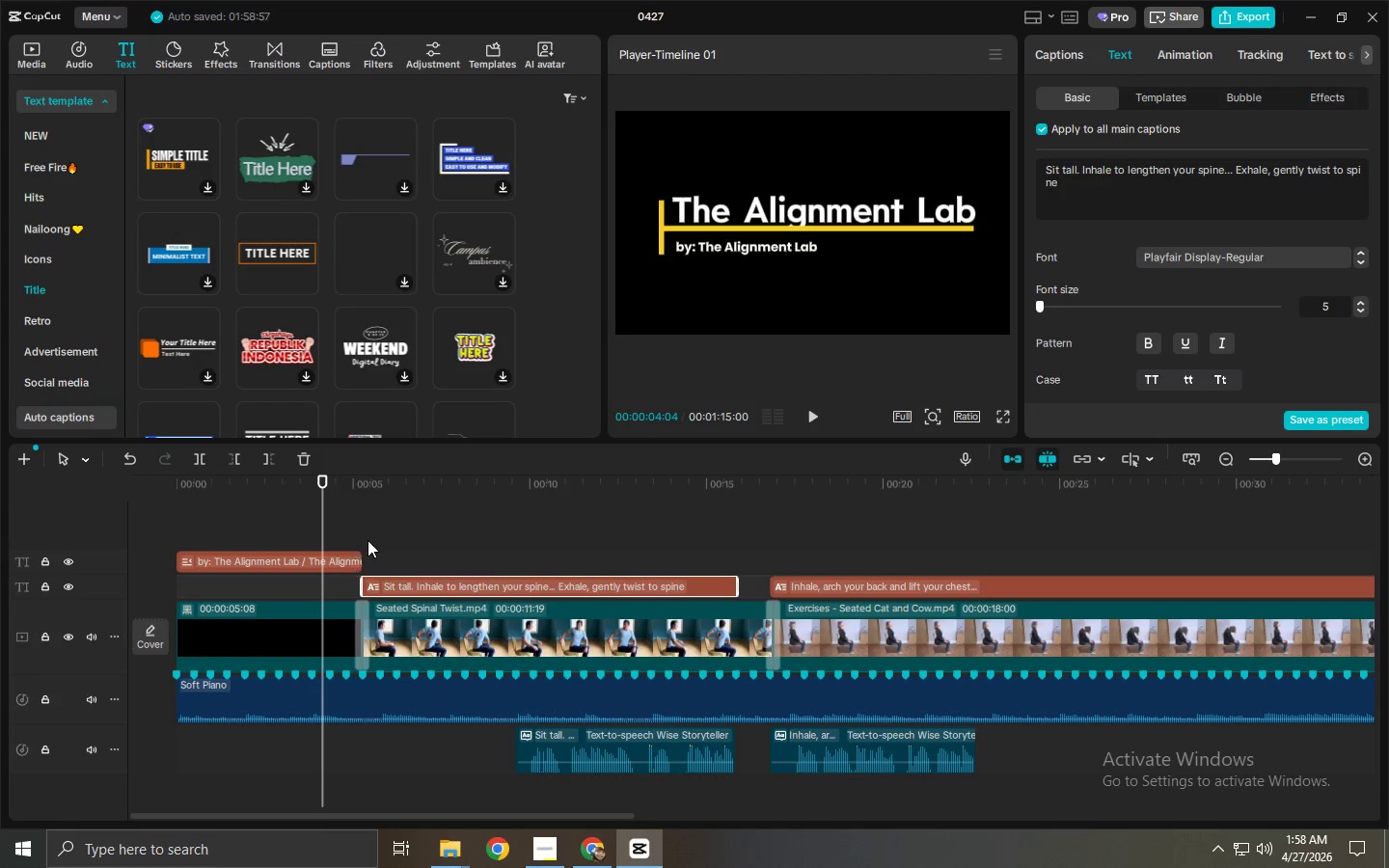 
key(Space)
 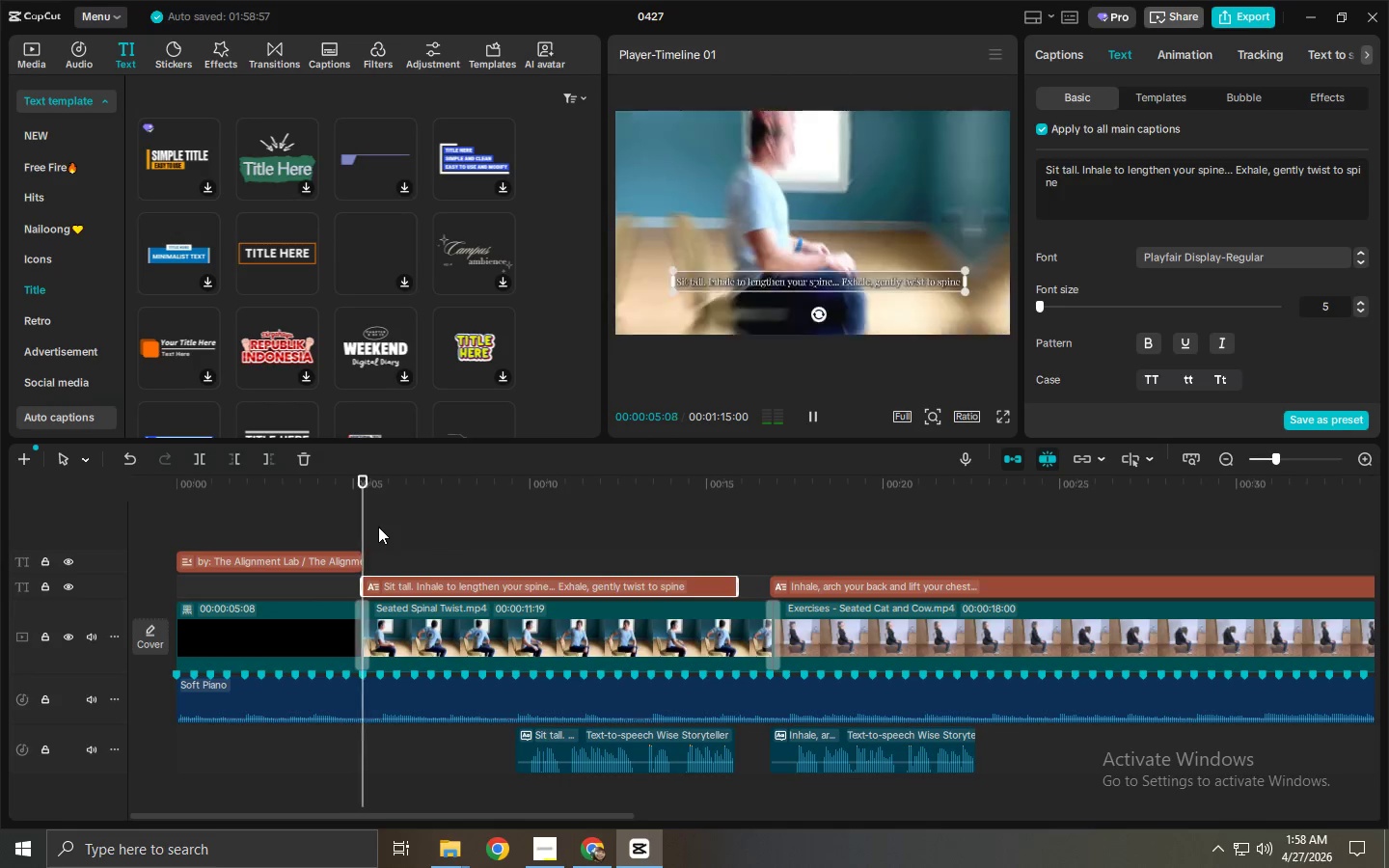 
key(Space)
 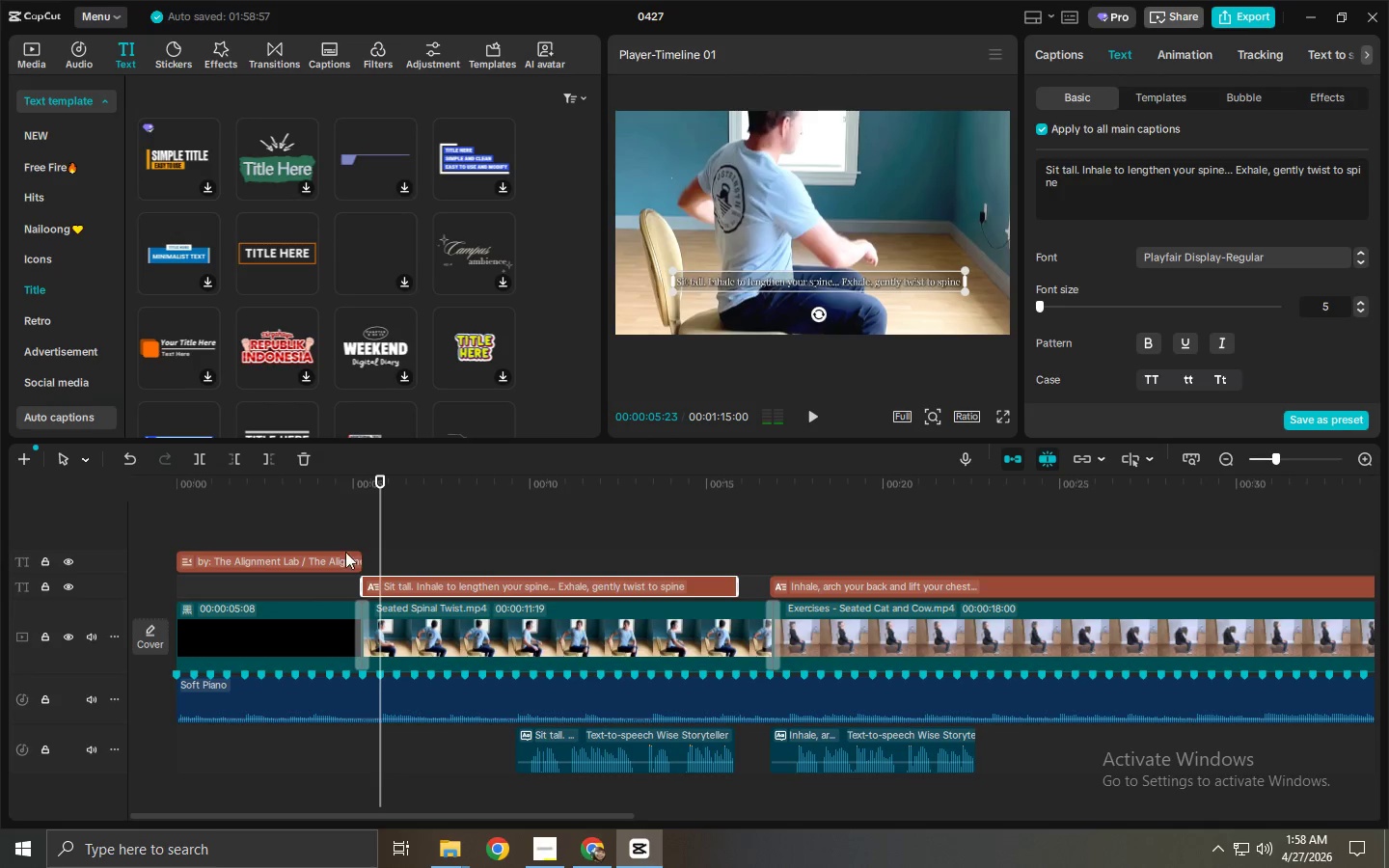 
left_click([336, 554])
 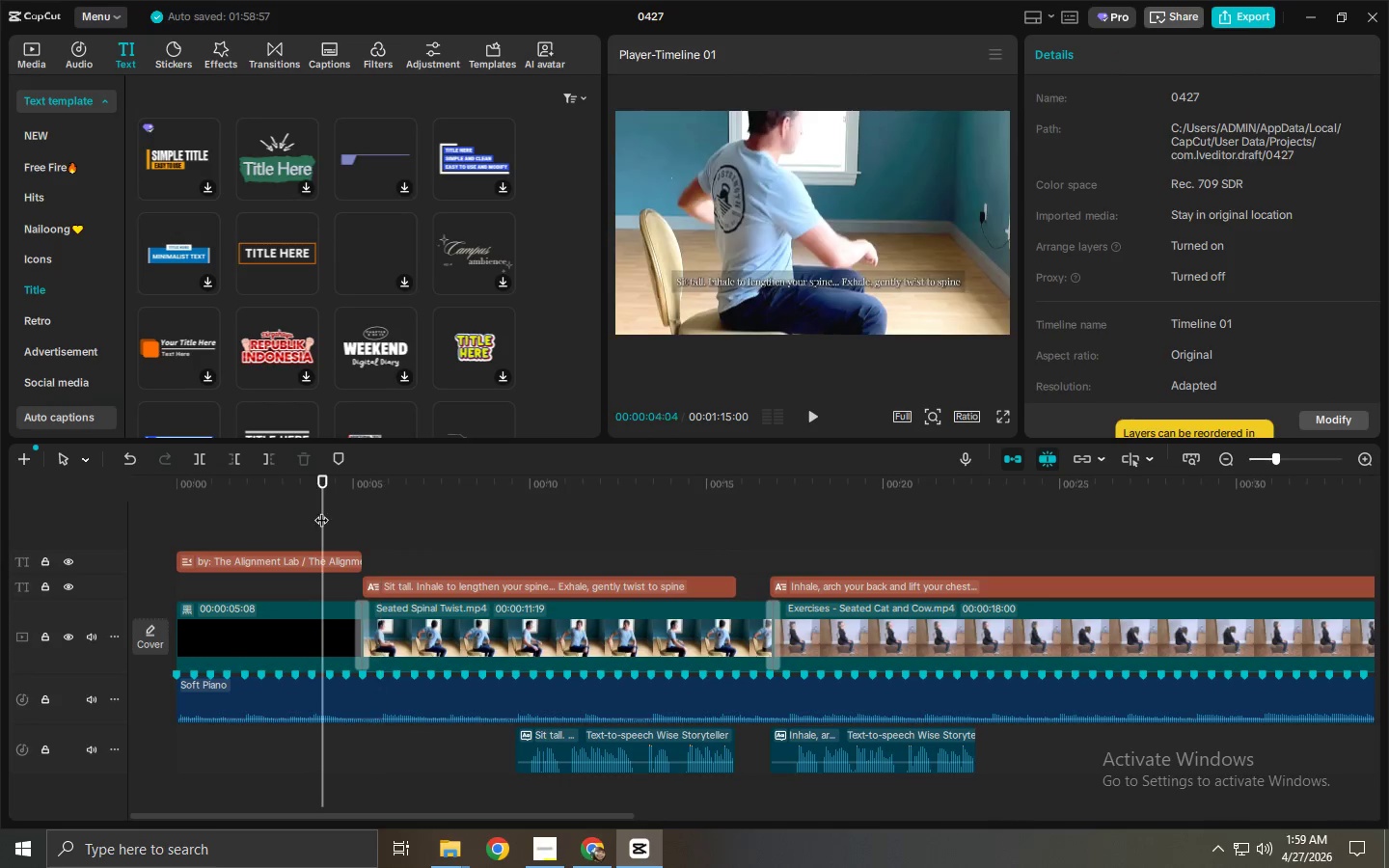 
double_click([308, 551])
 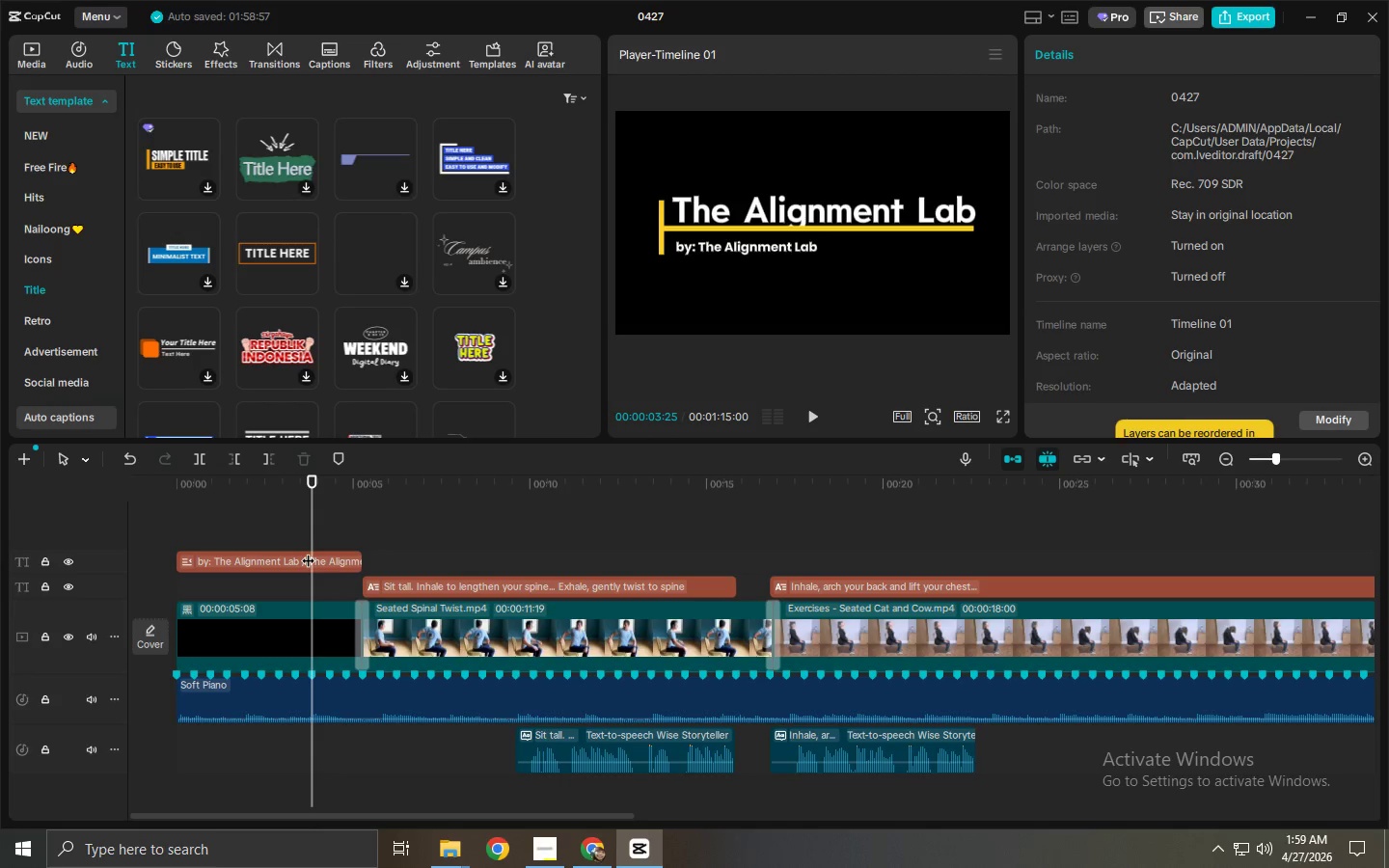 
key(Alt+AltLeft)
 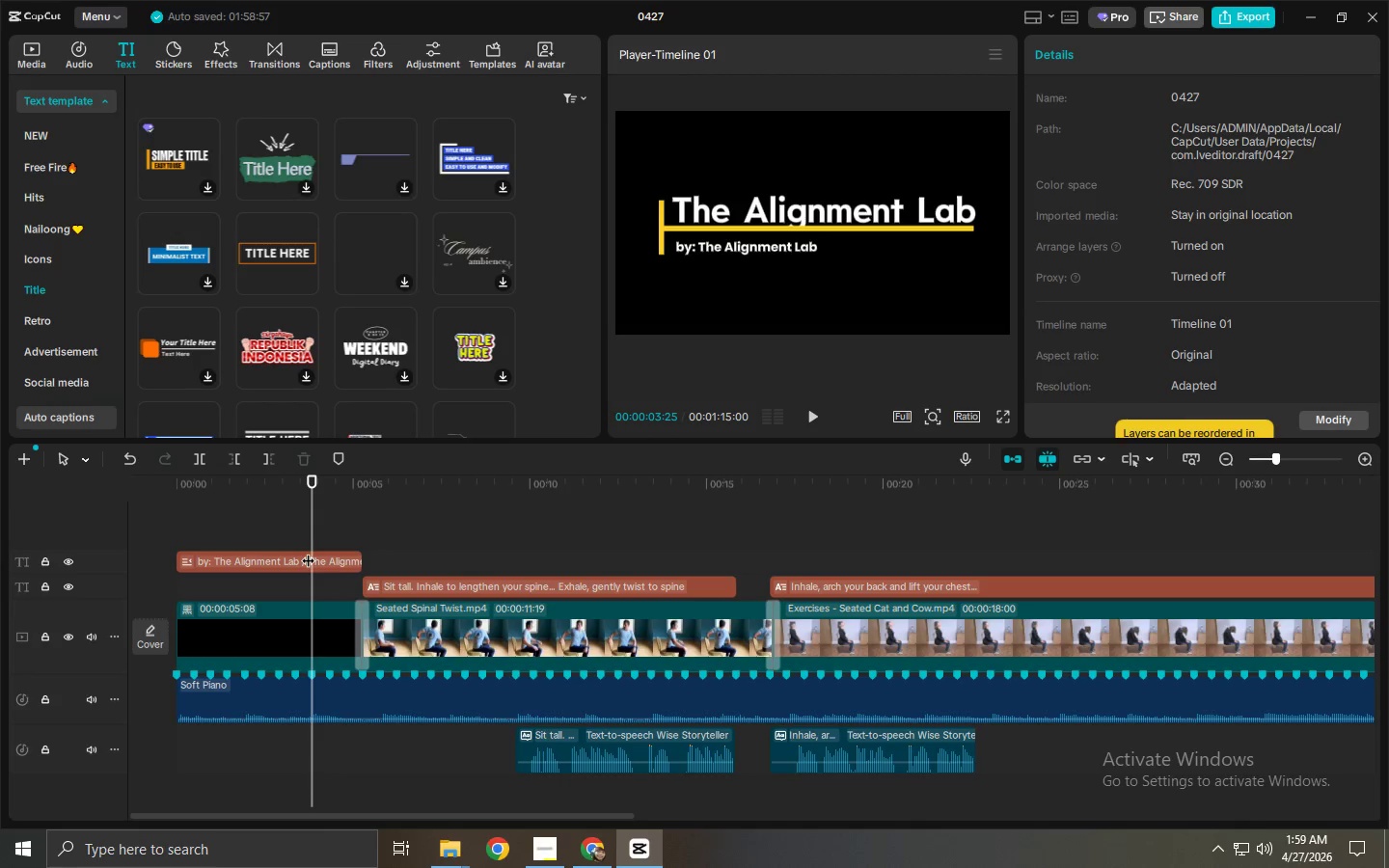 
key(Alt+Tab)